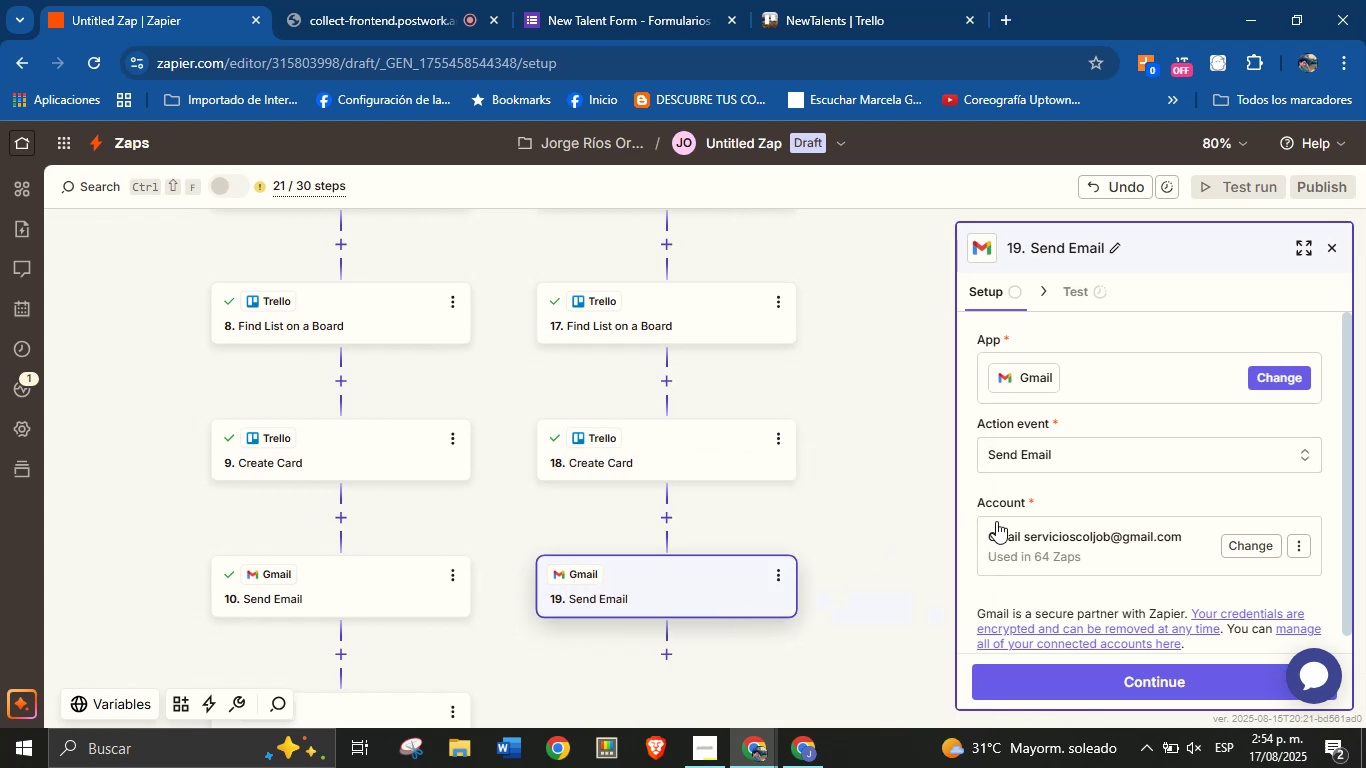 
scroll: coordinate [1071, 489], scroll_direction: down, amount: 2.0
 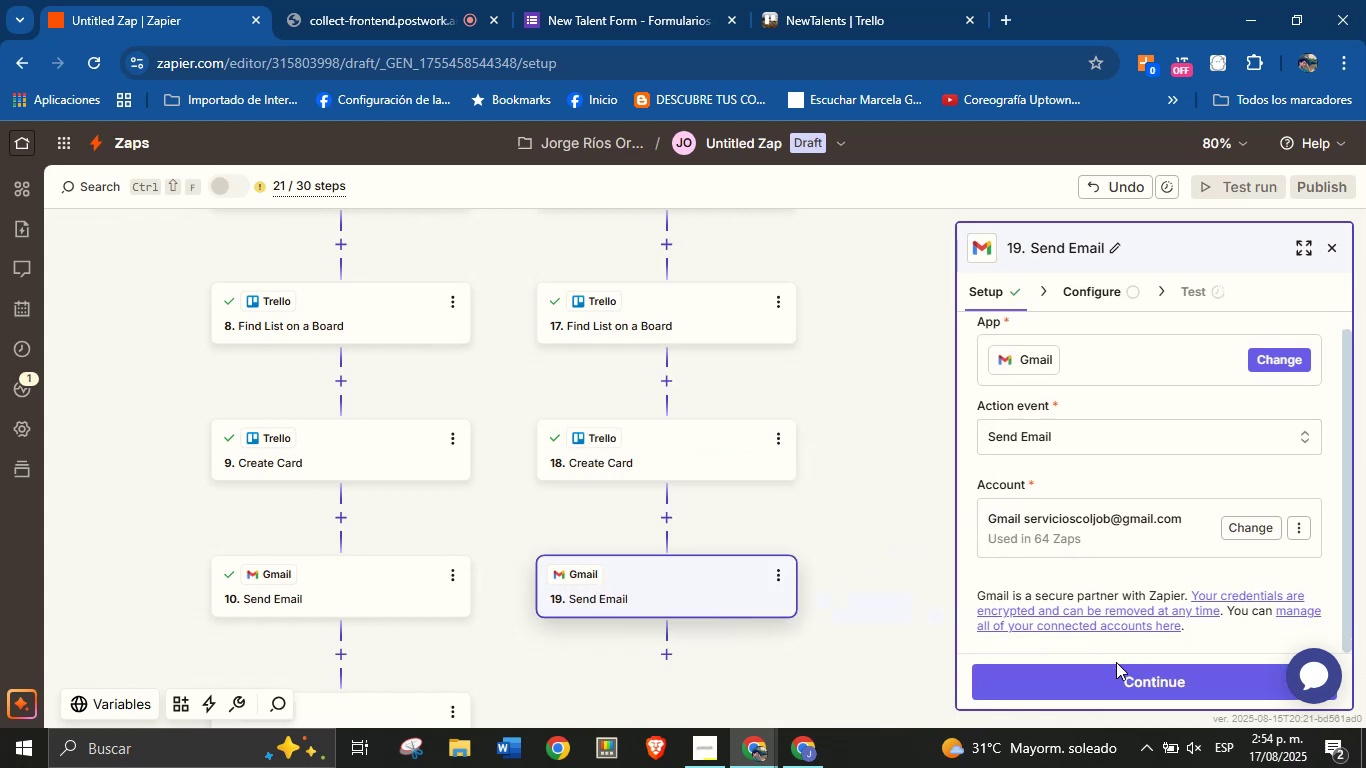 
left_click([1121, 676])
 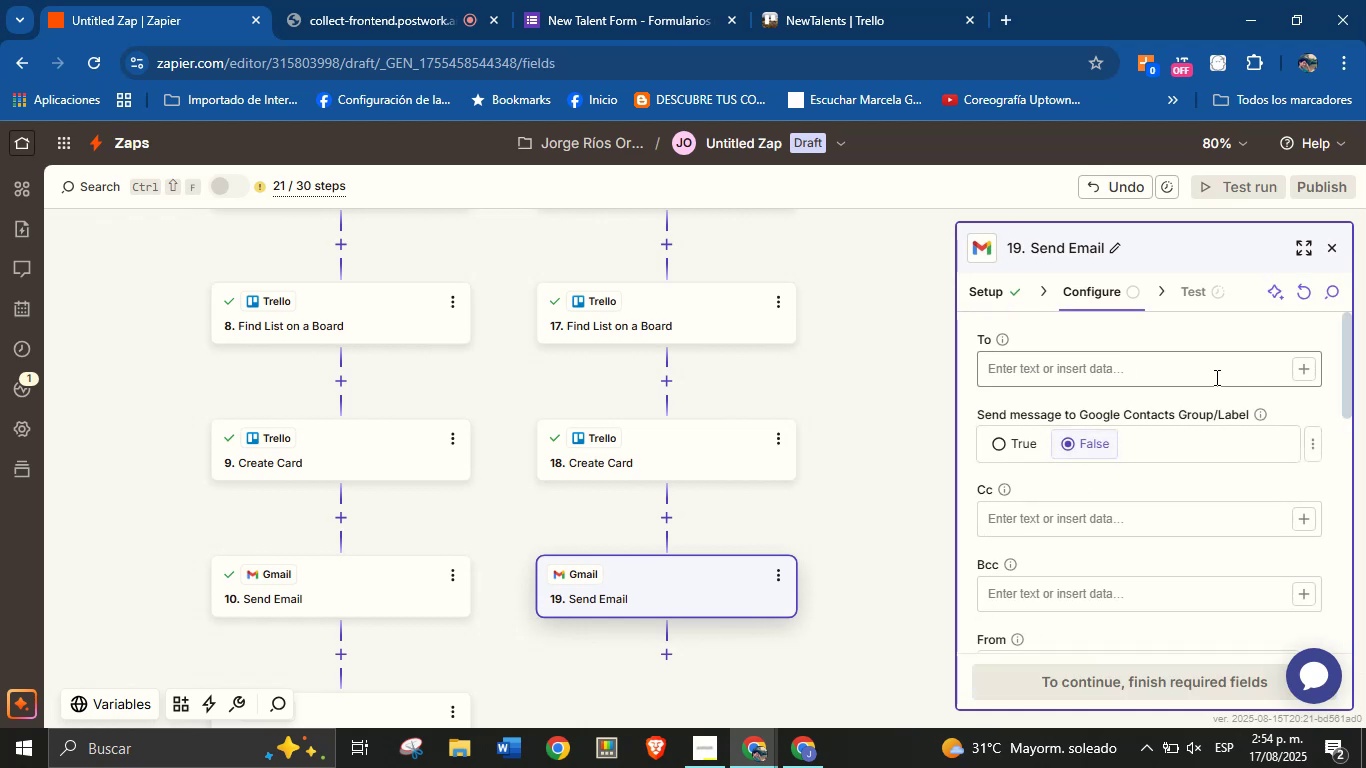 
left_click([1305, 367])
 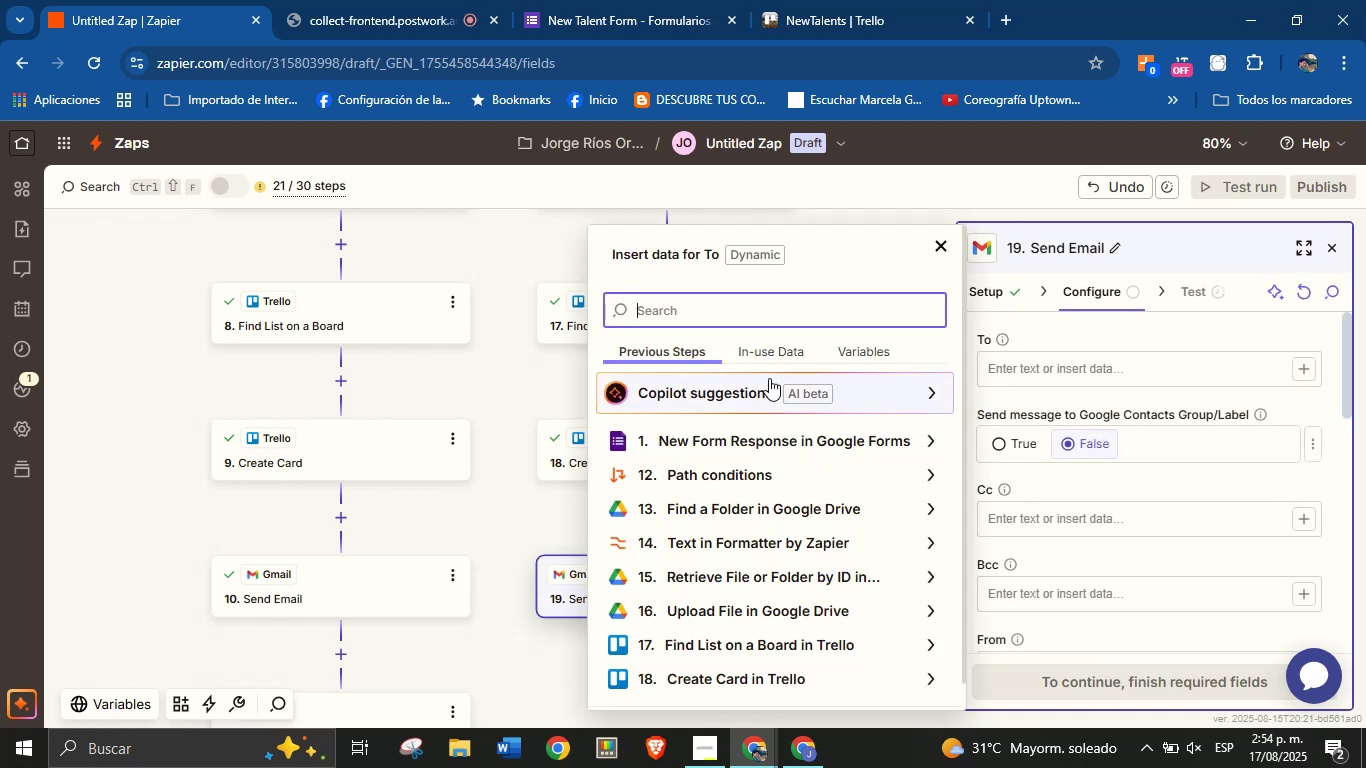 
type(em)
 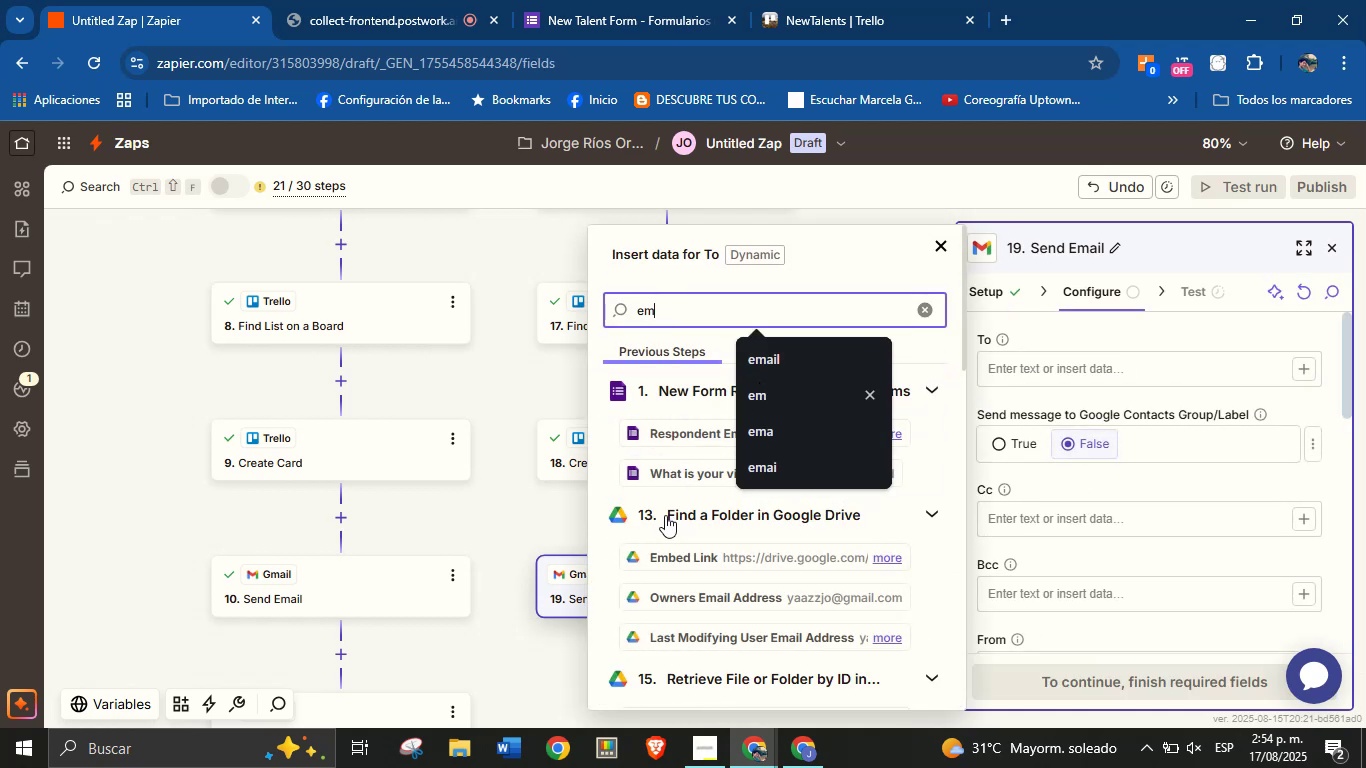 
left_click([663, 441])
 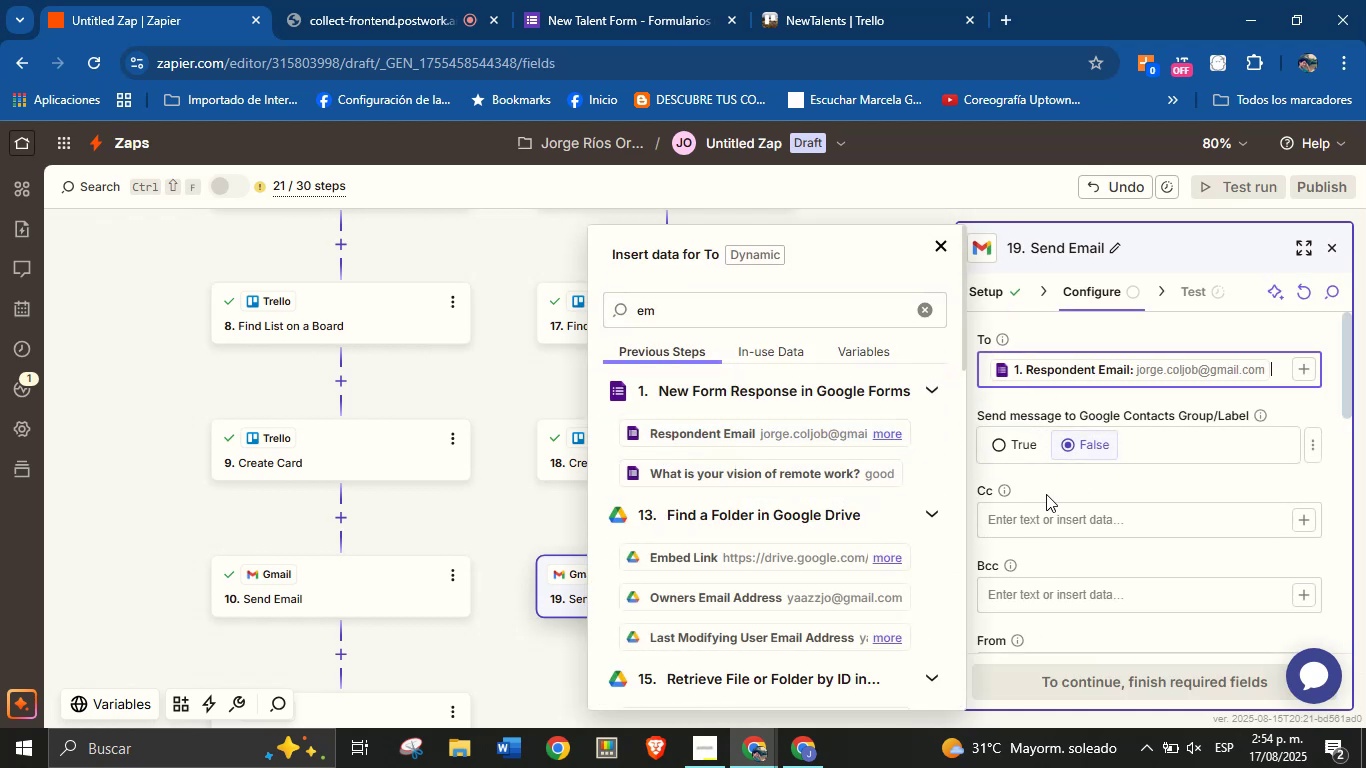 
left_click([1053, 487])
 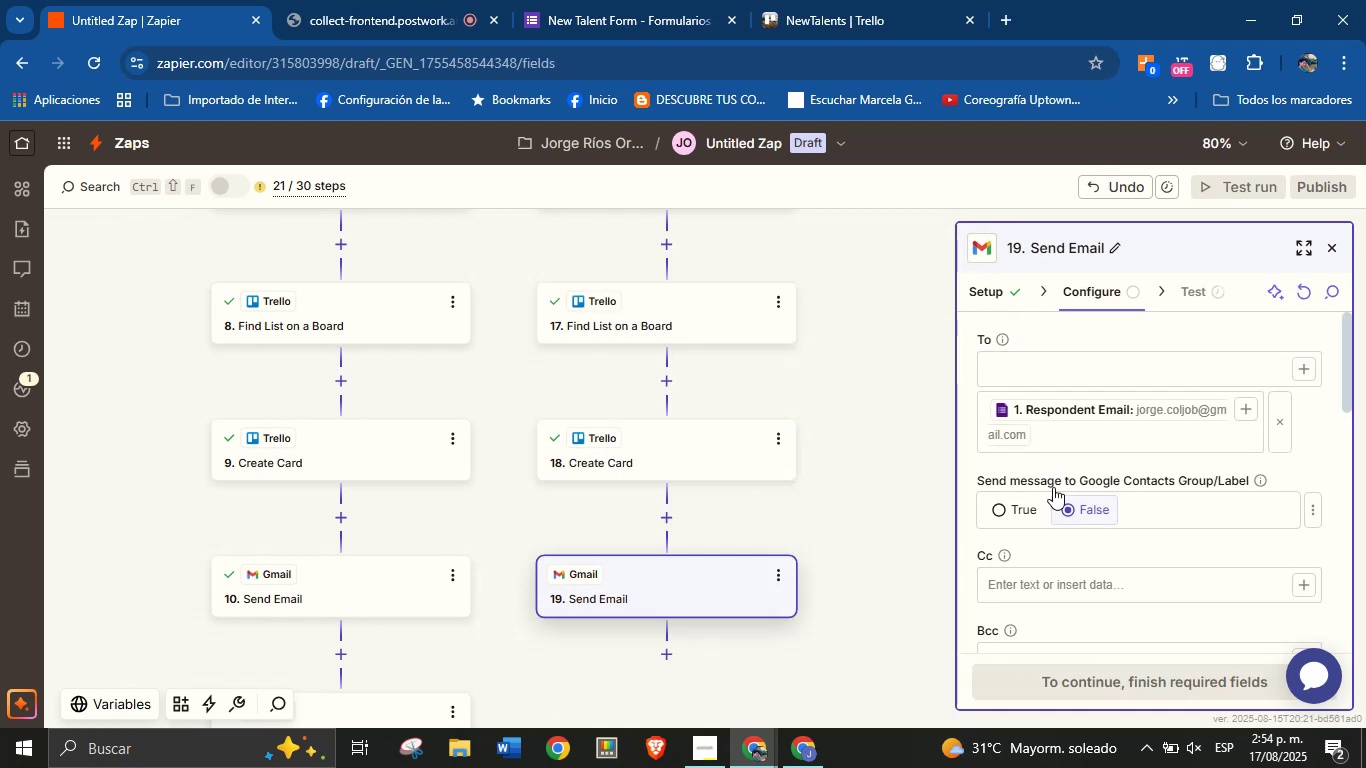 
scroll: coordinate [1118, 496], scroll_direction: down, amount: 2.0
 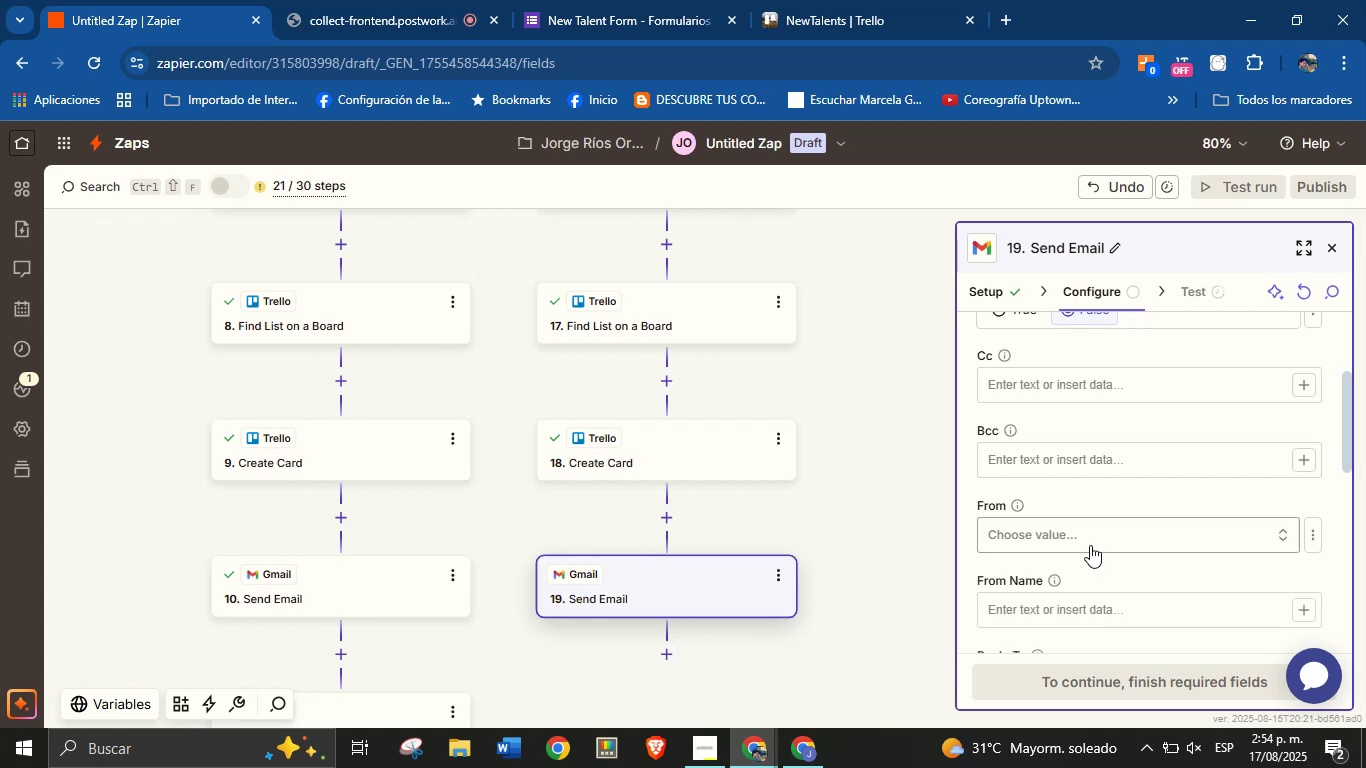 
left_click([1090, 545])
 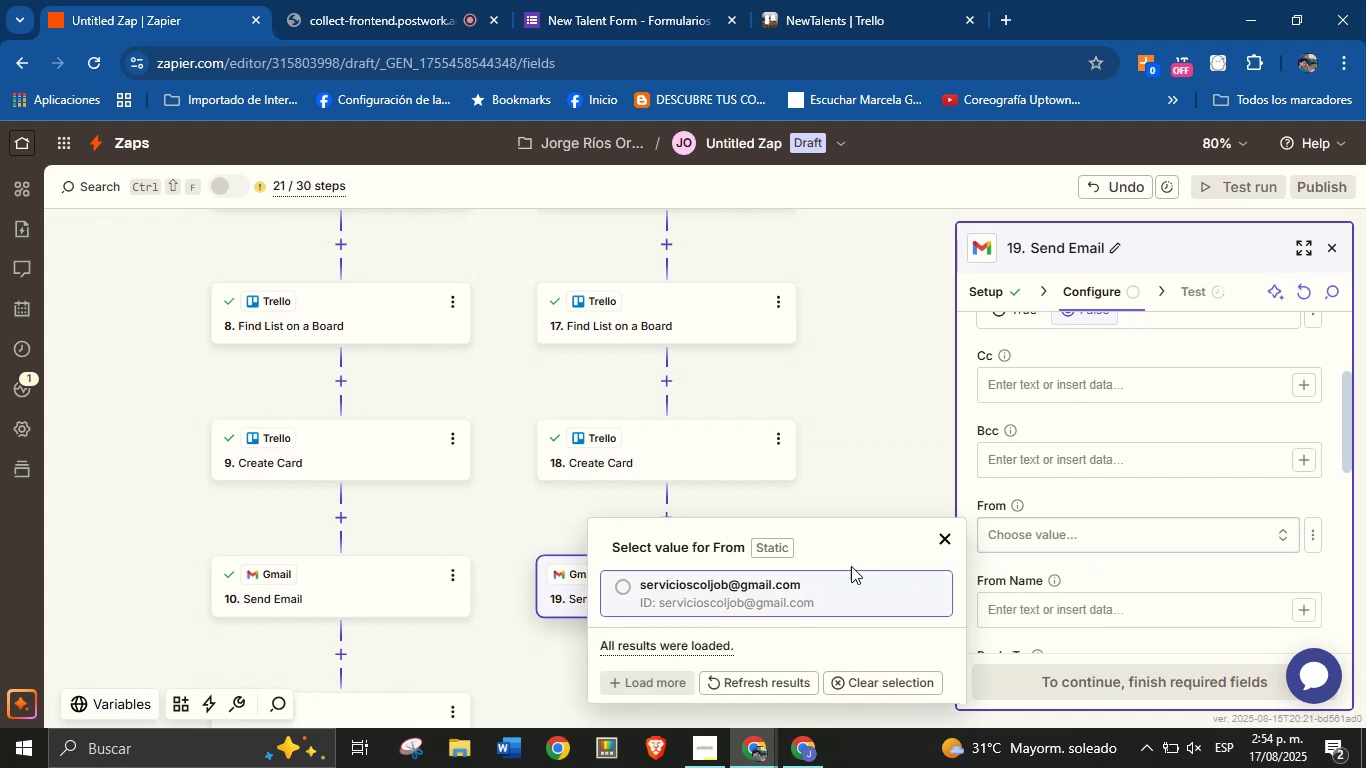 
left_click([765, 603])
 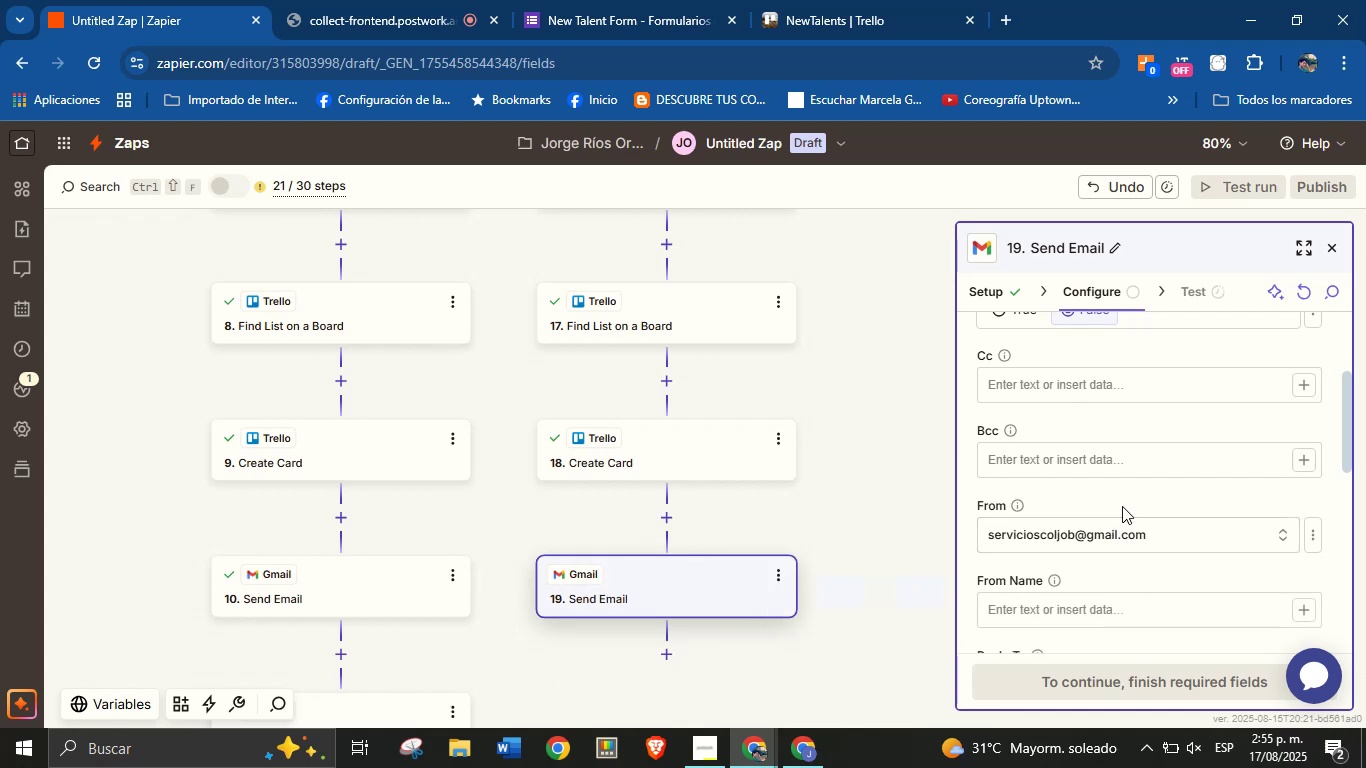 
scroll: coordinate [1132, 502], scroll_direction: down, amount: 1.0
 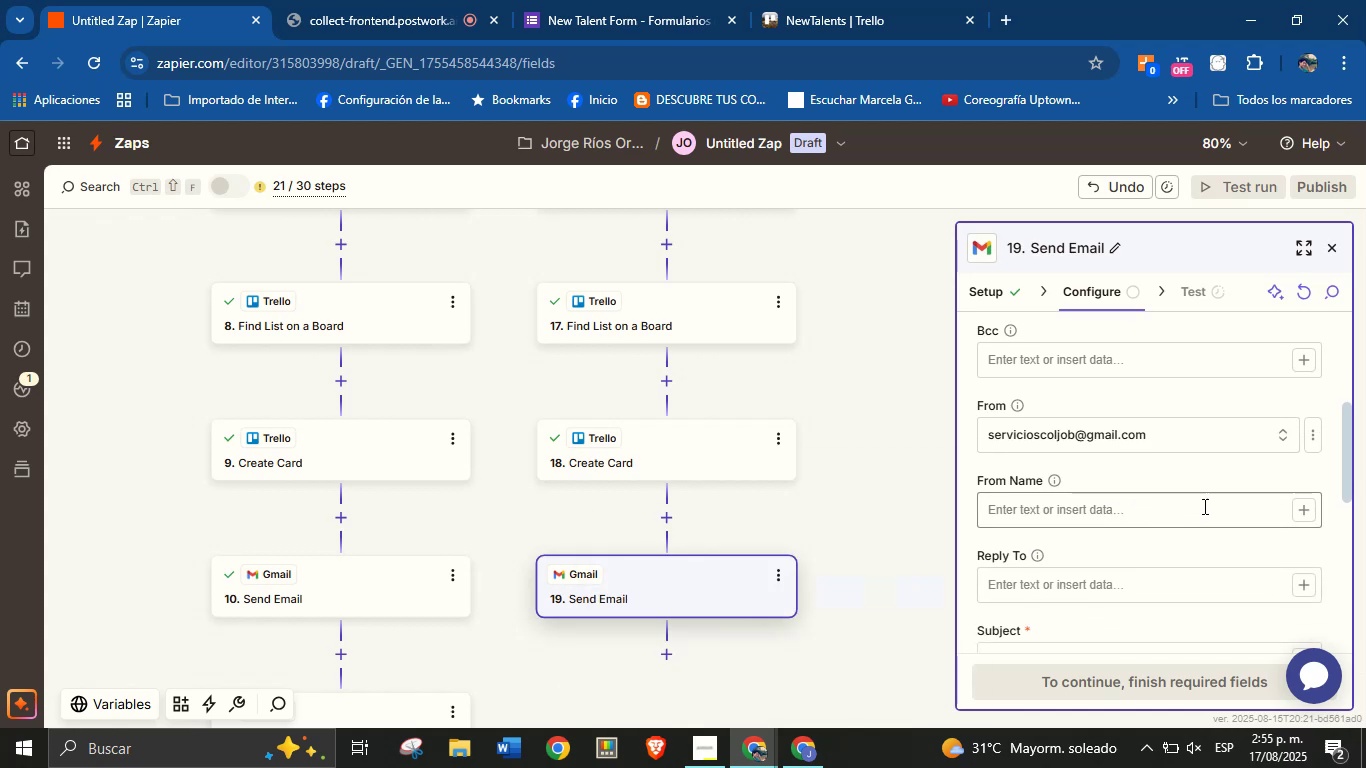 
left_click([1222, 506])
 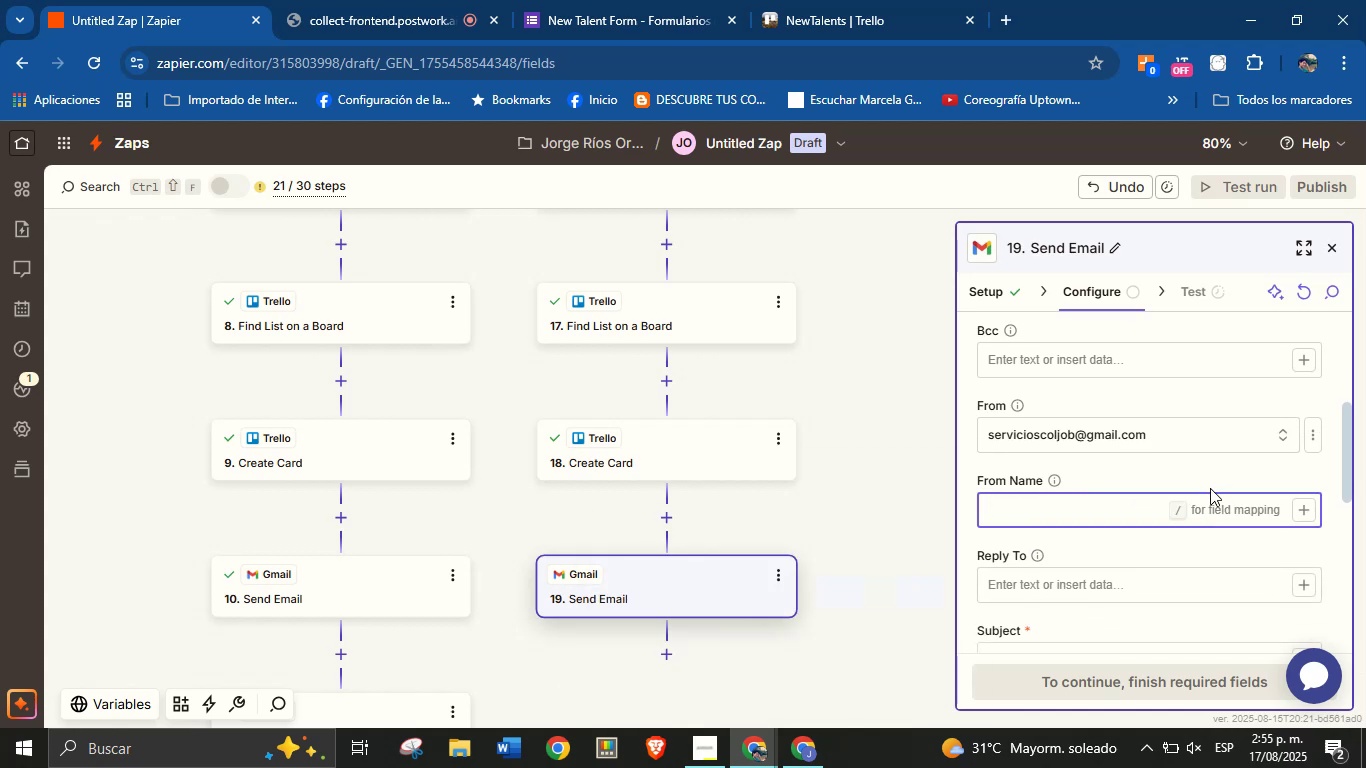 
wait(8.06)
 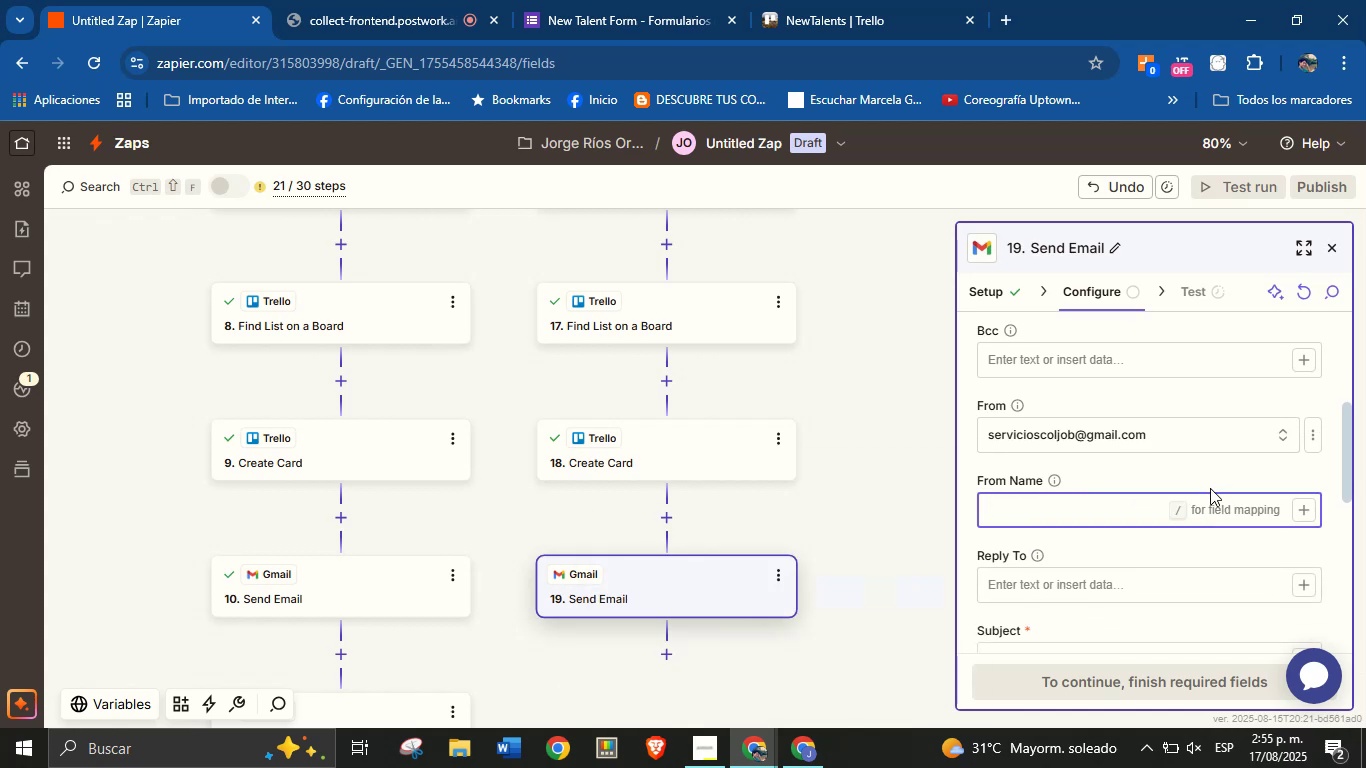 
type(Jorge from ColJob)
 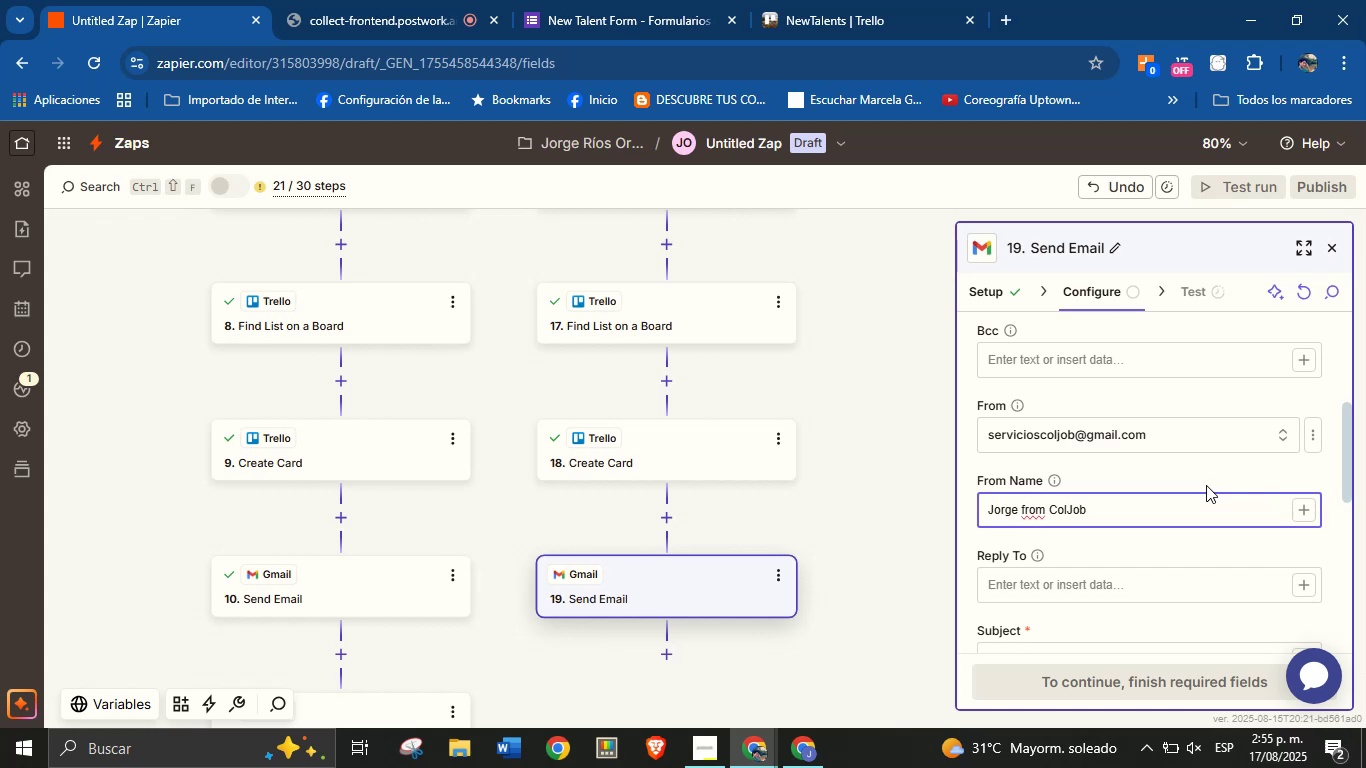 
left_click([1202, 465])
 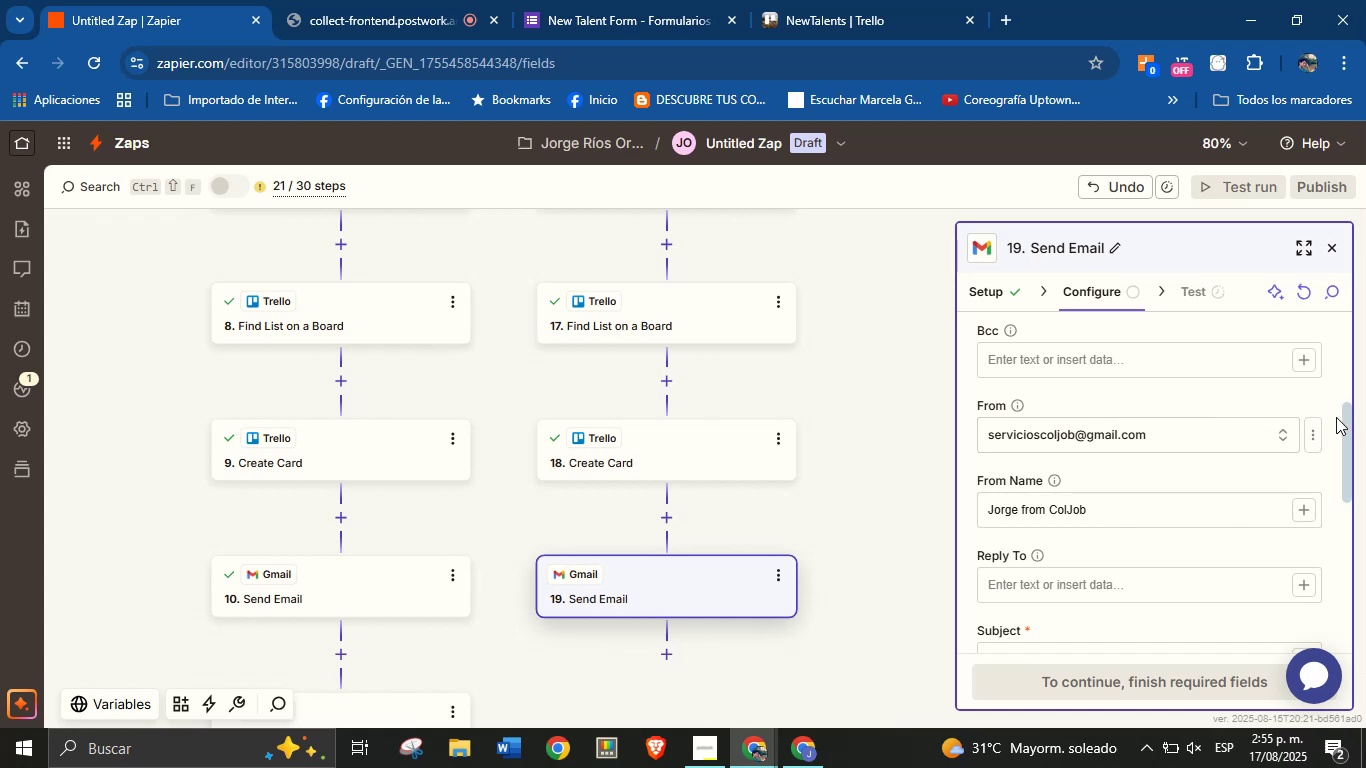 
left_click_drag(start_coordinate=[1344, 413], to_coordinate=[1347, 447])
 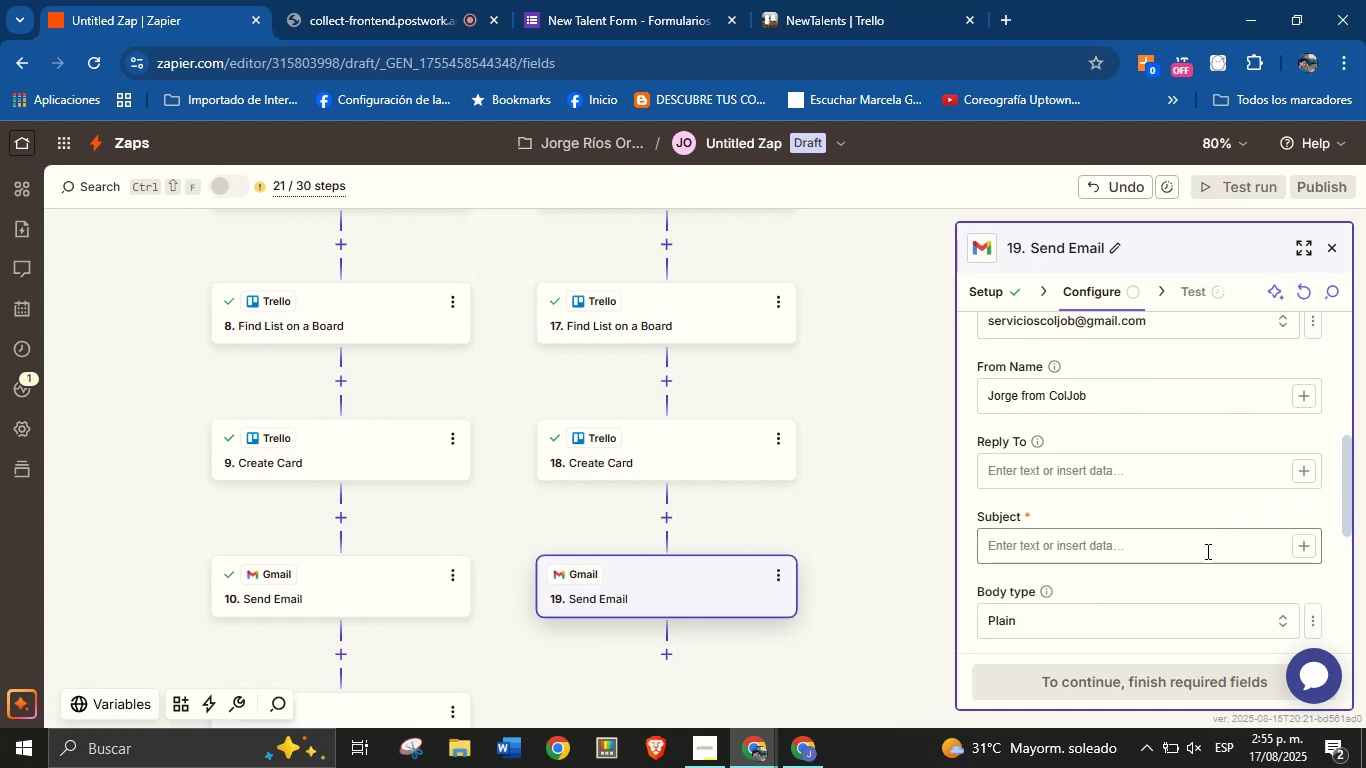 
left_click([1204, 552])
 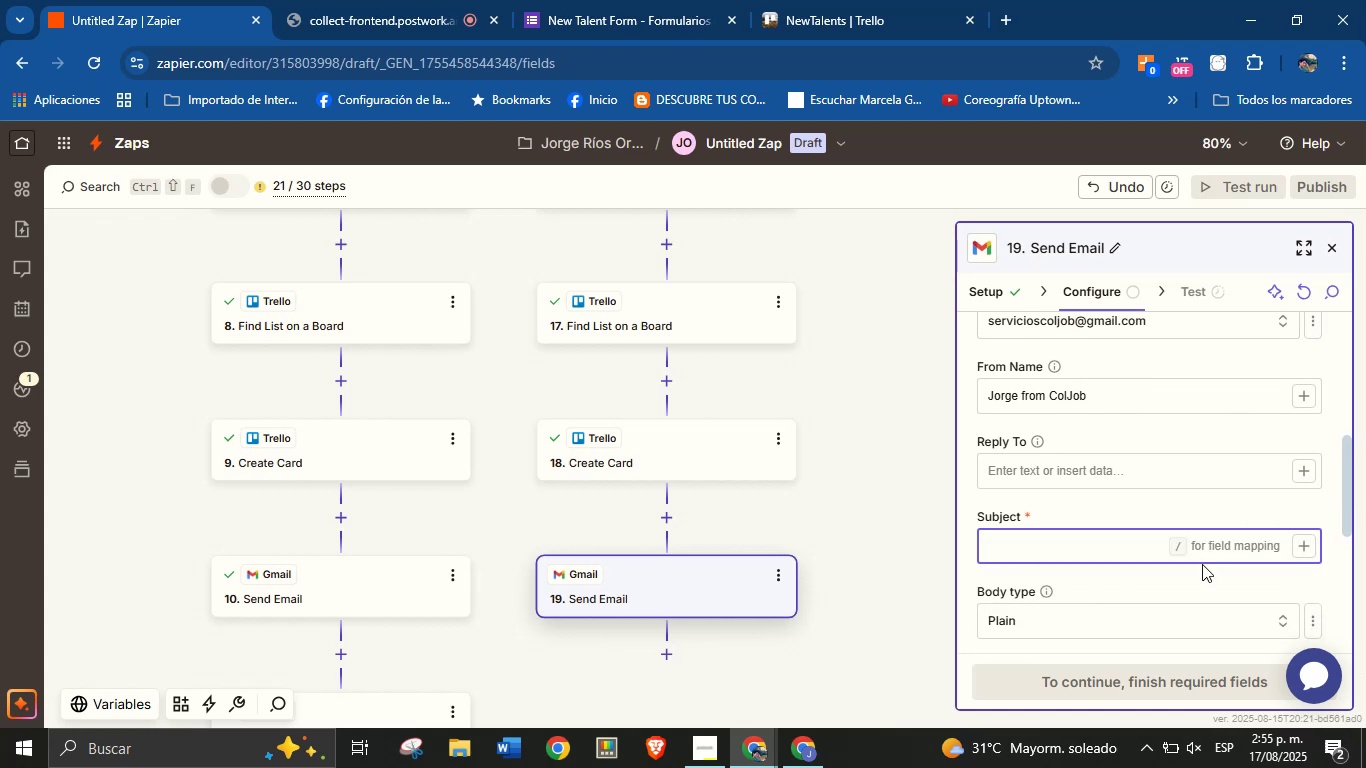 
wait(6.58)
 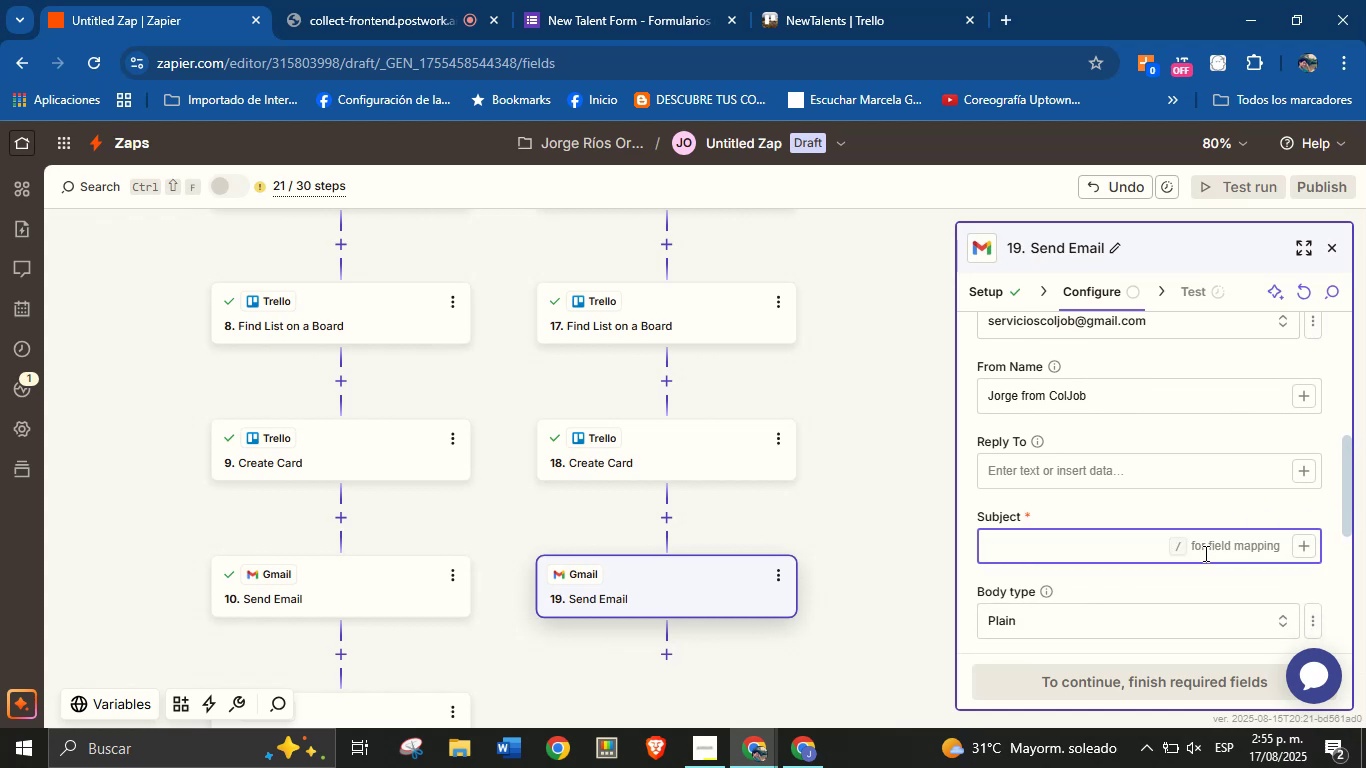 
type(Thank you for wanting to be part of ColJob!)
 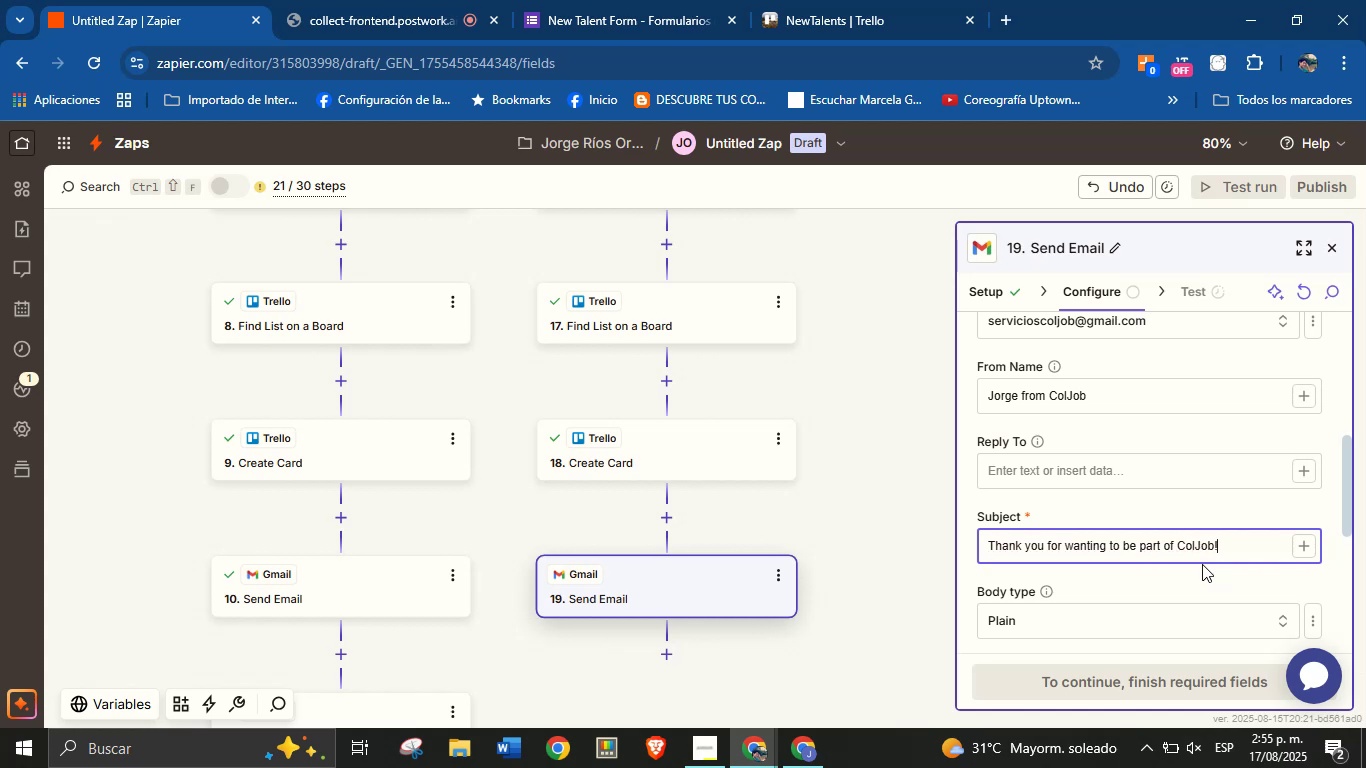 
scroll: coordinate [1169, 536], scroll_direction: down, amount: 1.0
 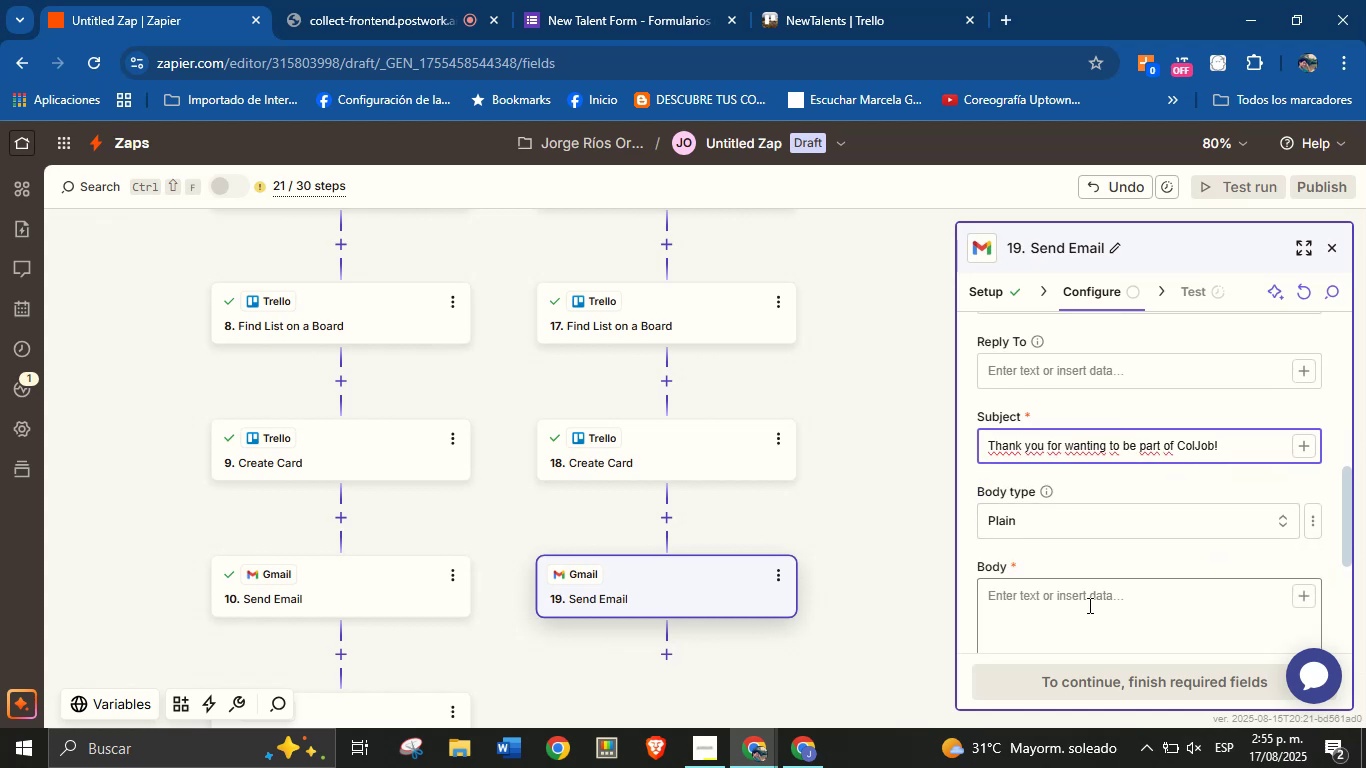 
left_click([1081, 618])
 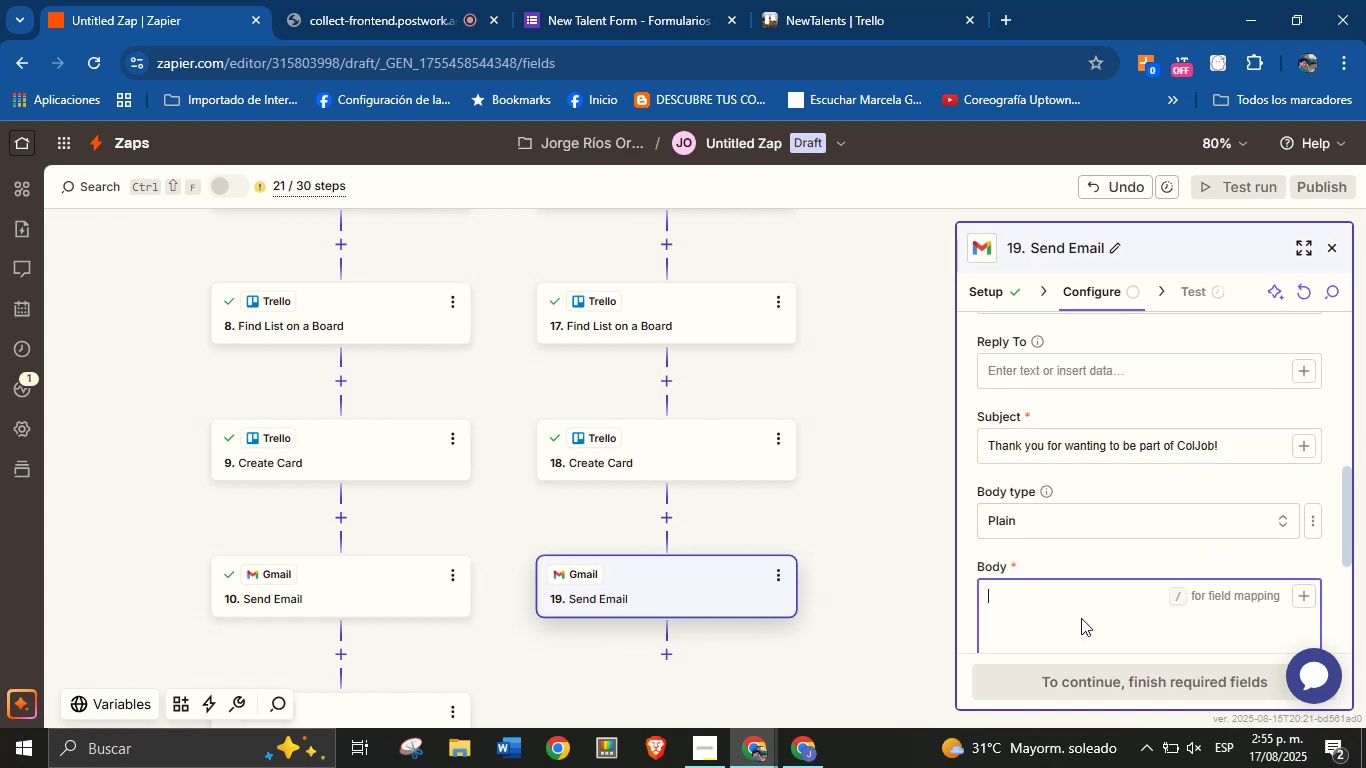 
type(Hello )
 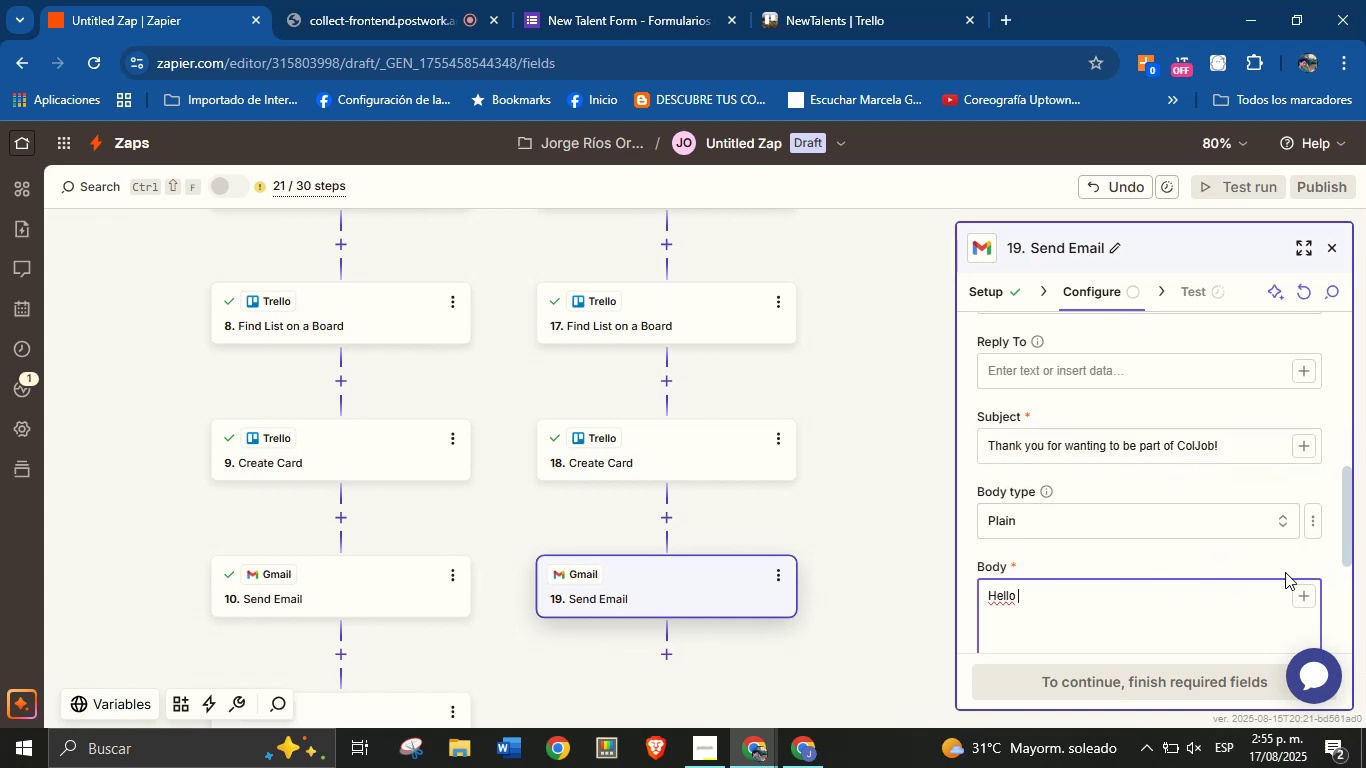 
left_click([1302, 591])
 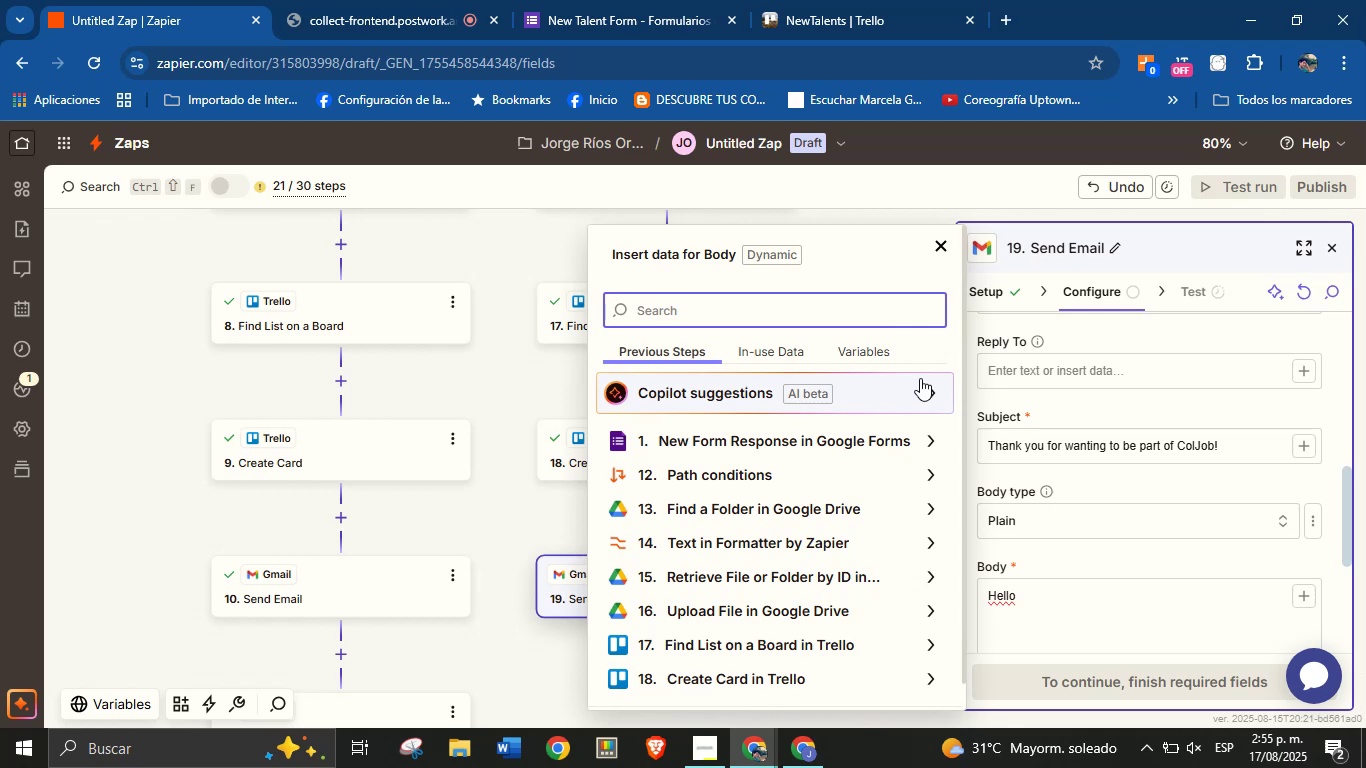 
type(name)
 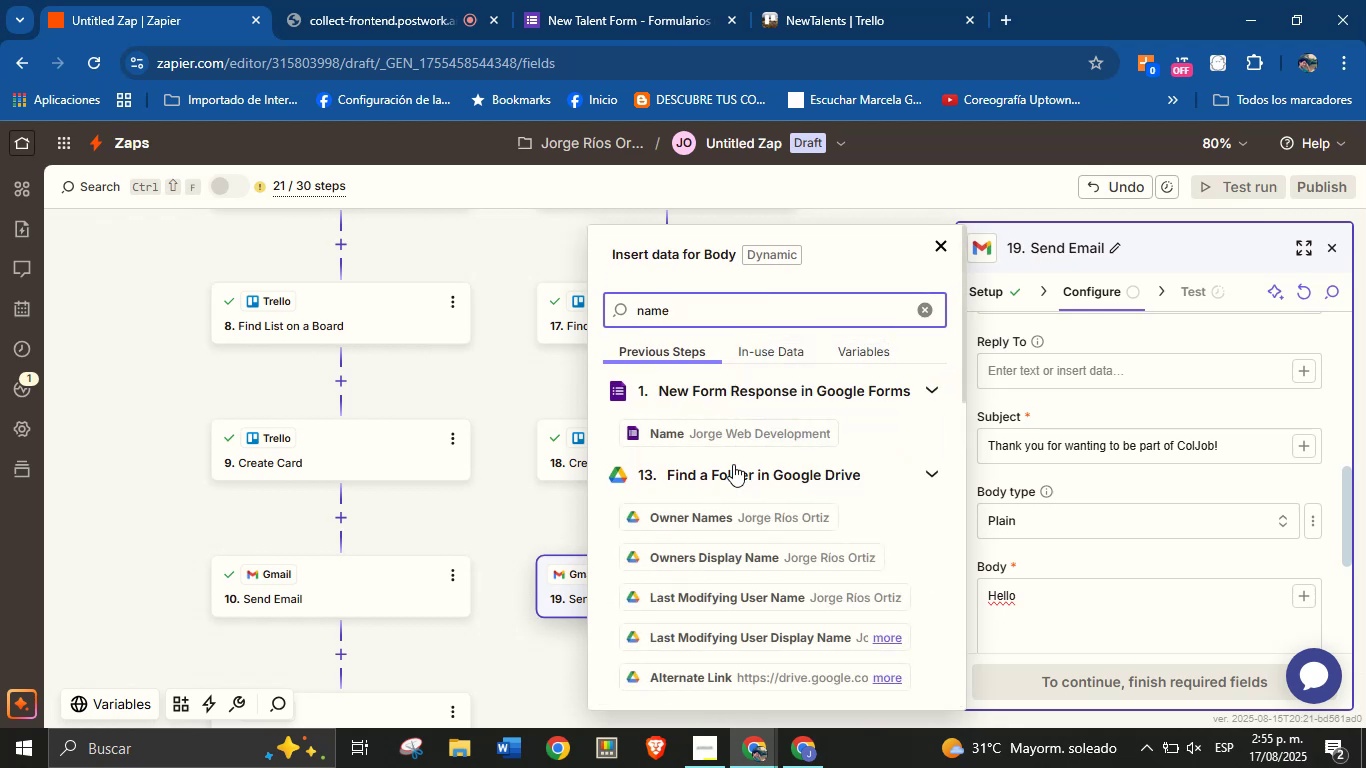 
left_click([745, 443])
 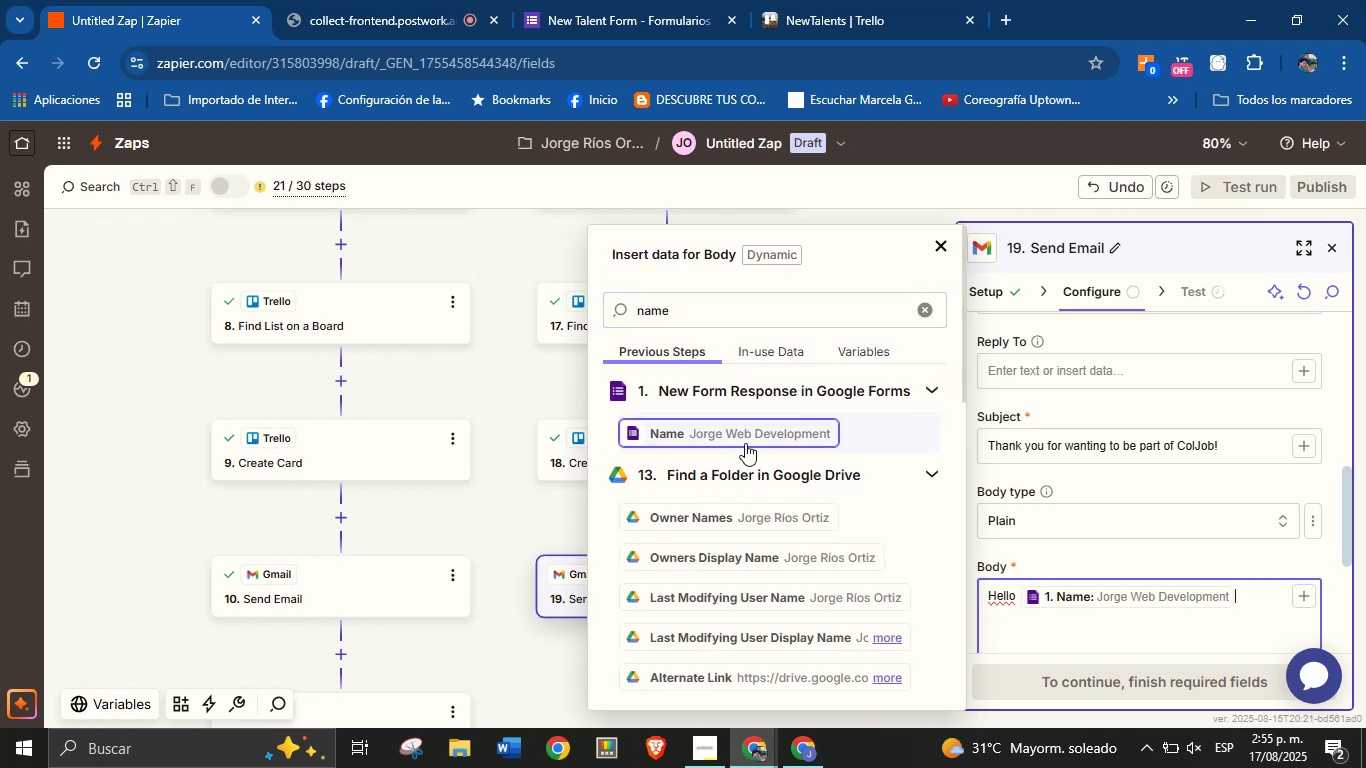 
key(Shift+1)
 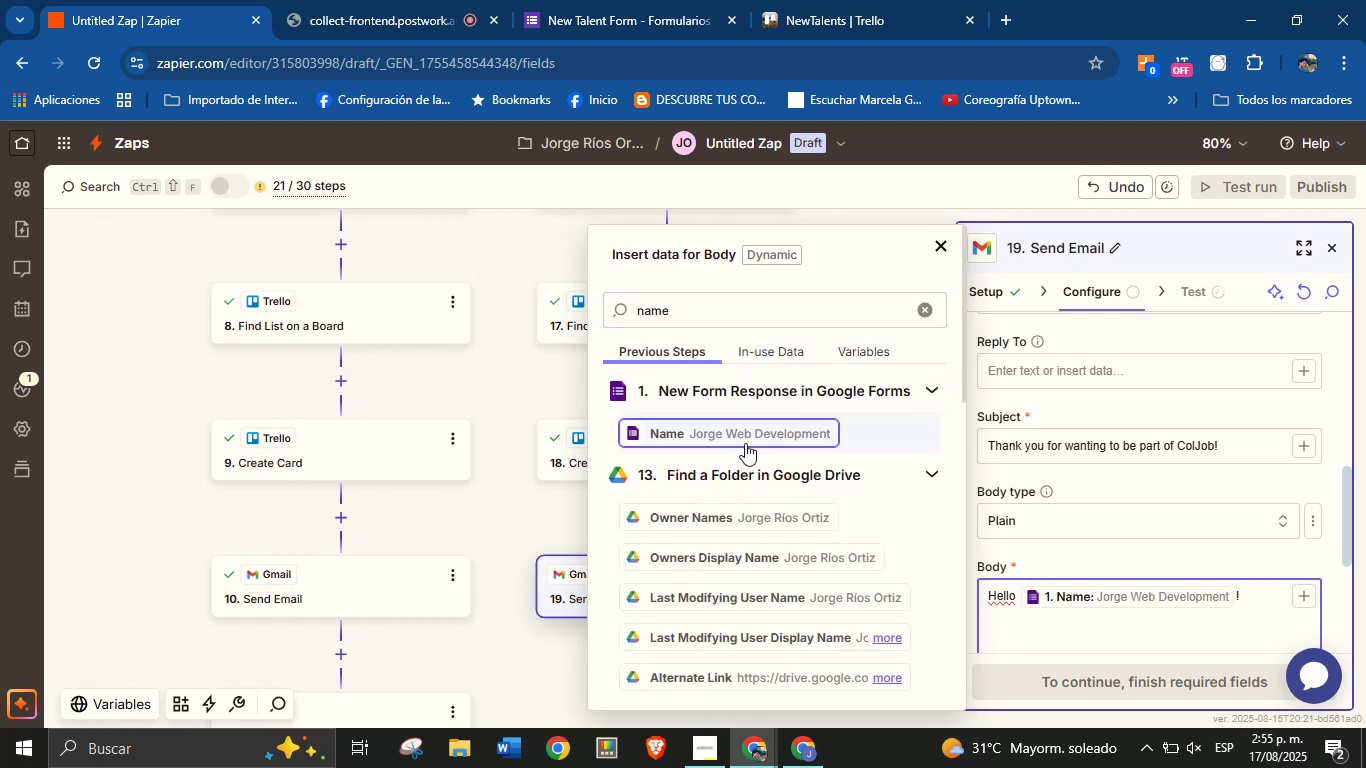 
key(Enter)
 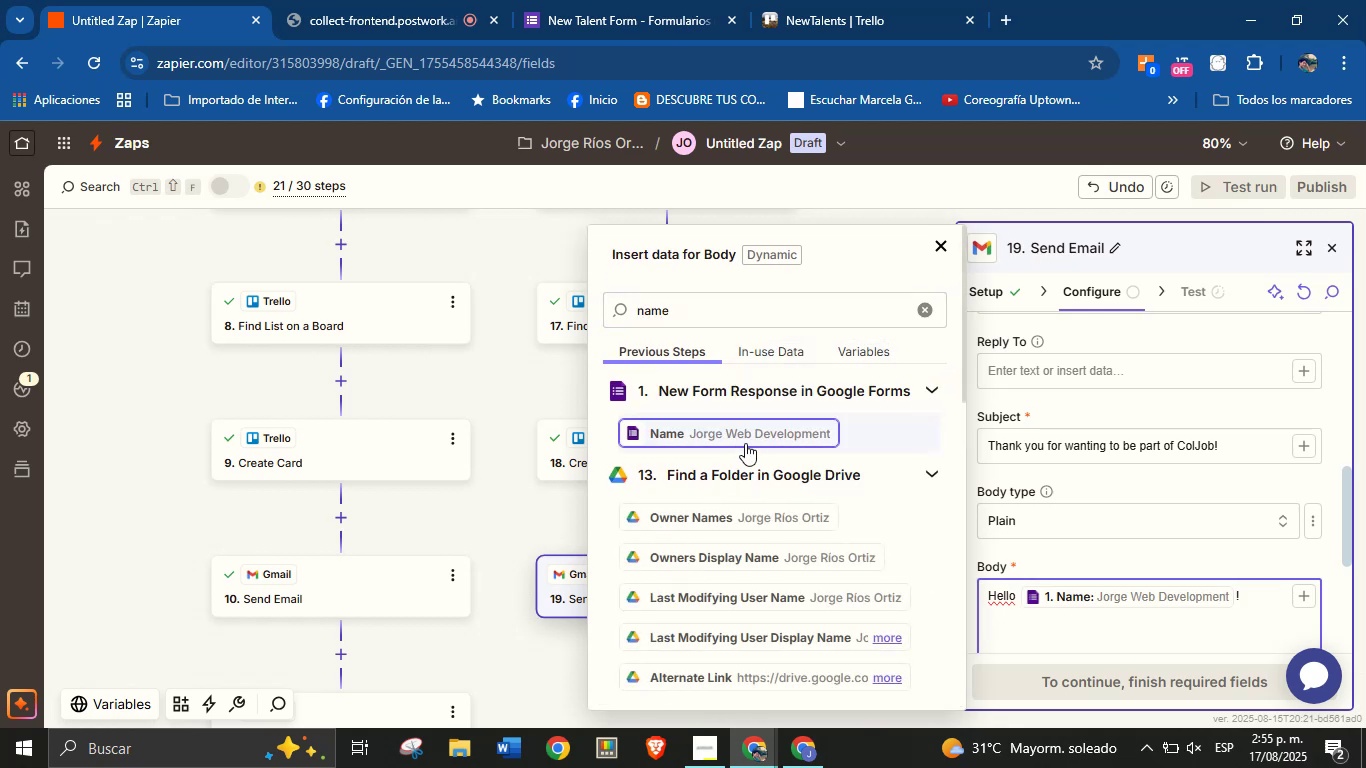 
key(Enter)
 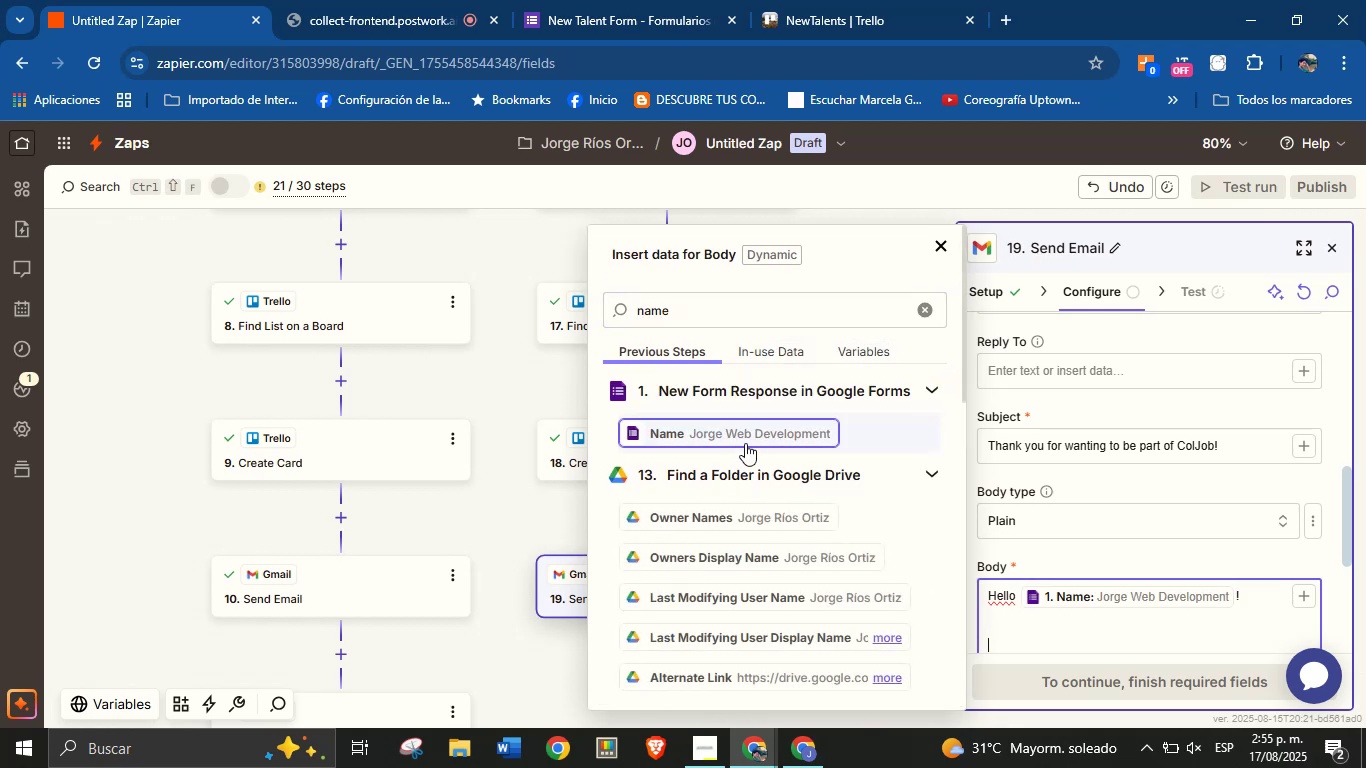 
type(Thank you for your interest in joining ColJob.)
 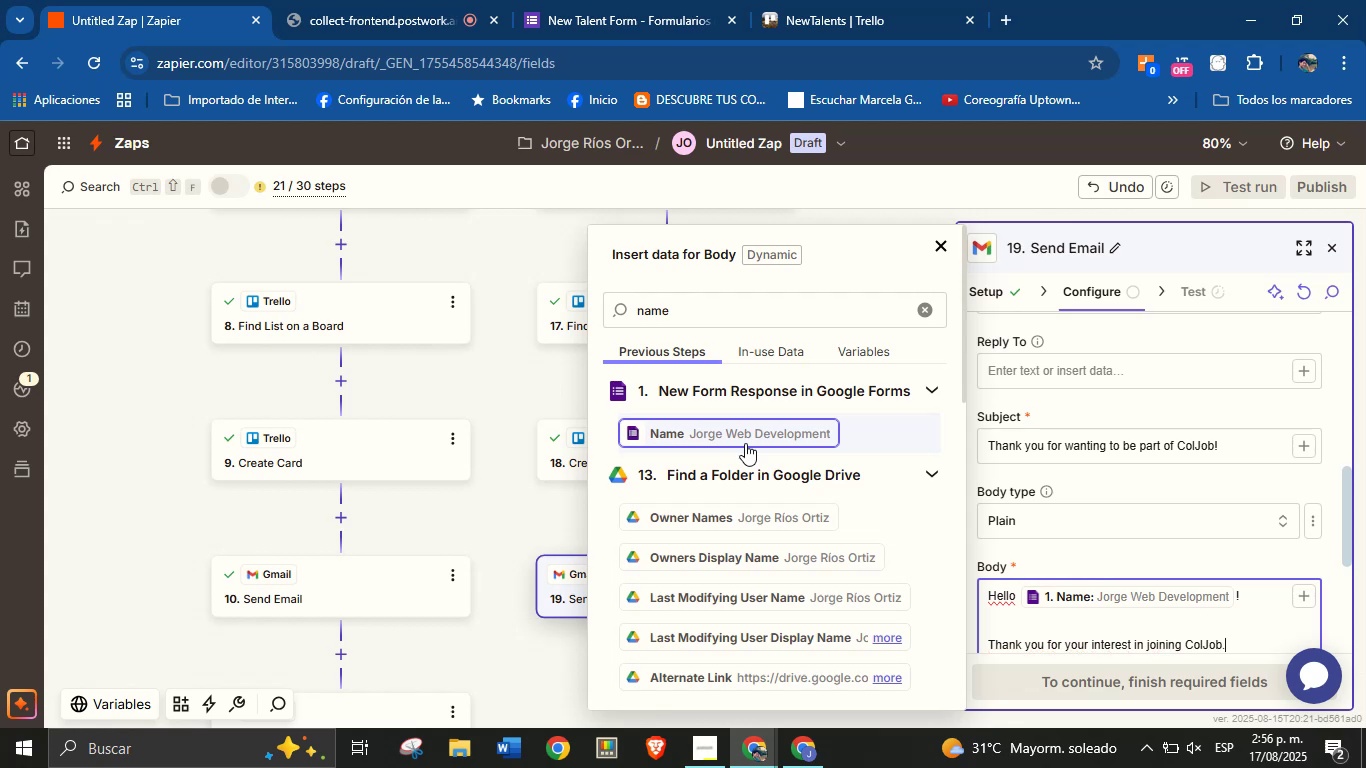 
key(Enter)
 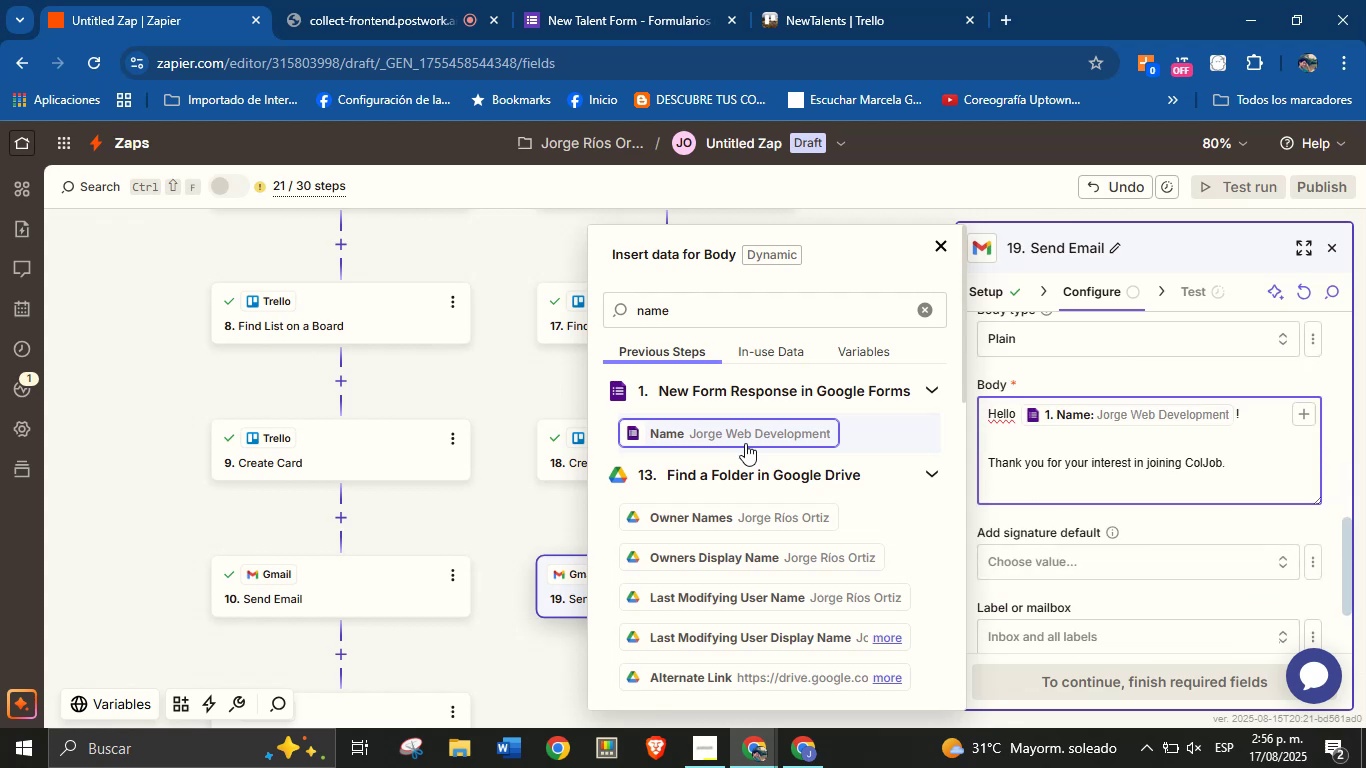 
type(We truly value your initiavite and are glad you want be part of you)
 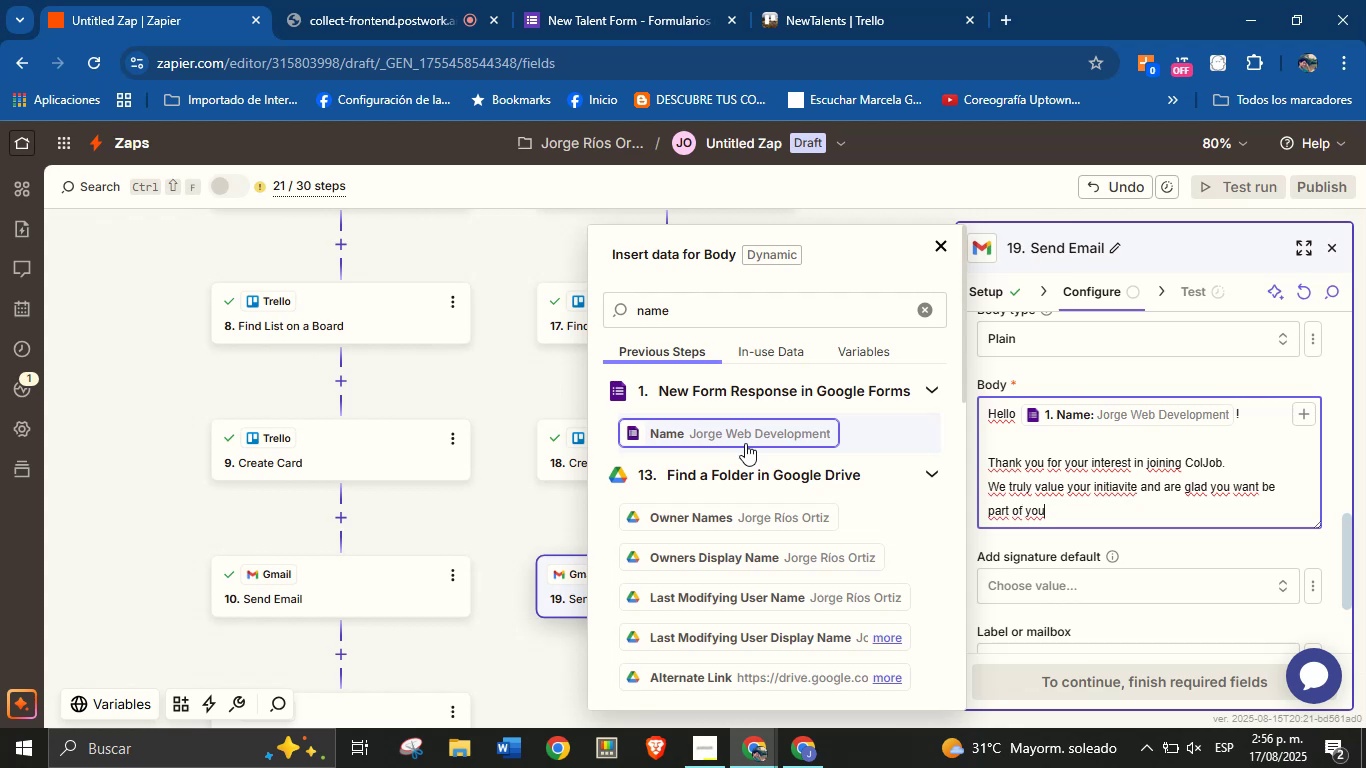 
key(Backspace)
key(Backspace)
key(Backspace)
type(our talent network. We[ll be in touch with you soon regarding the next steps.)
 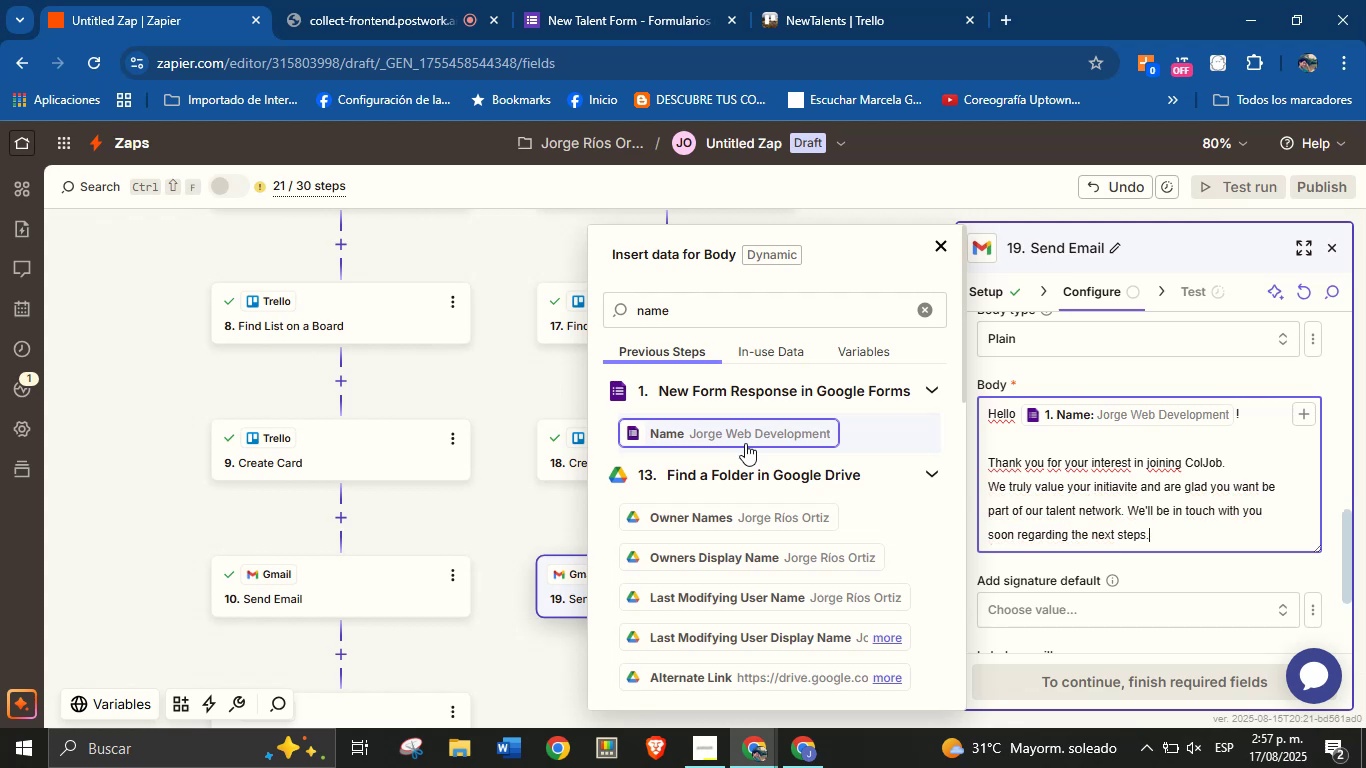 
key(Enter)
 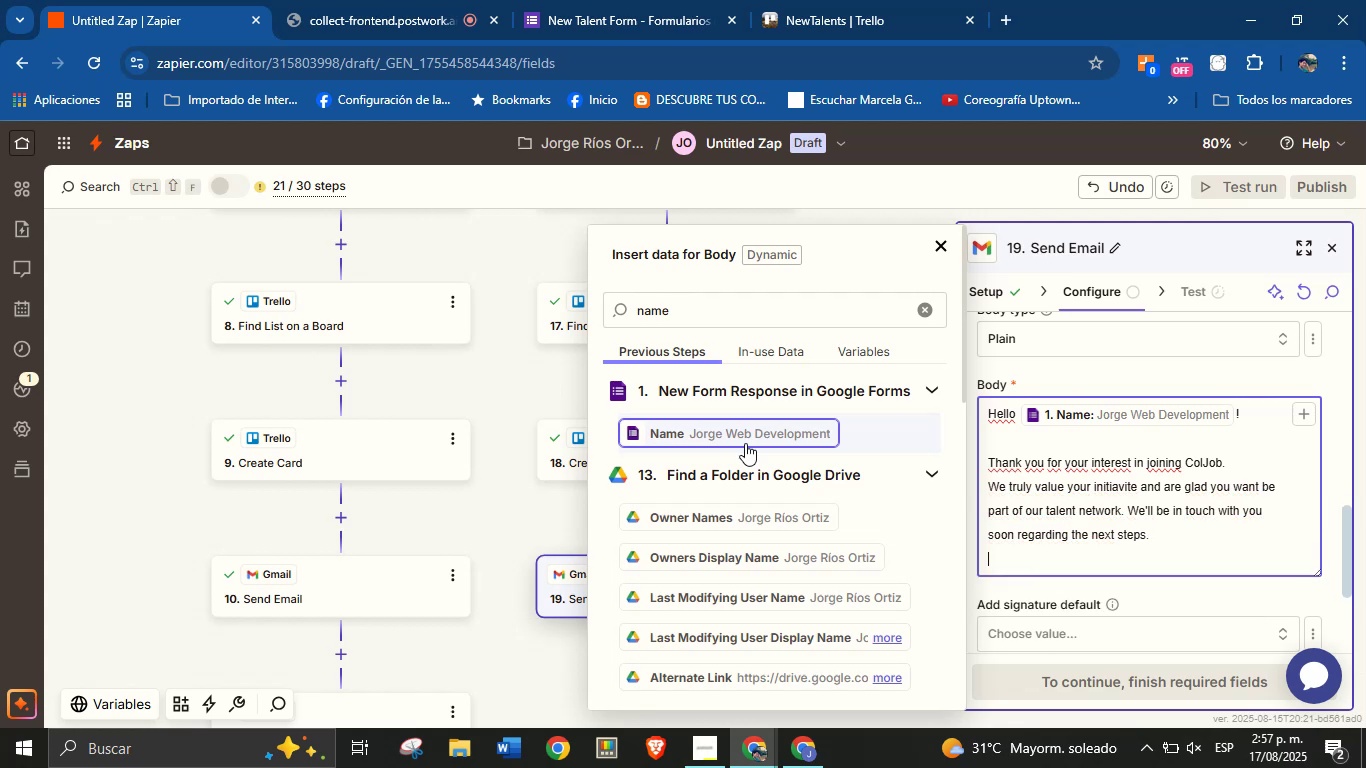 
key(Enter)
 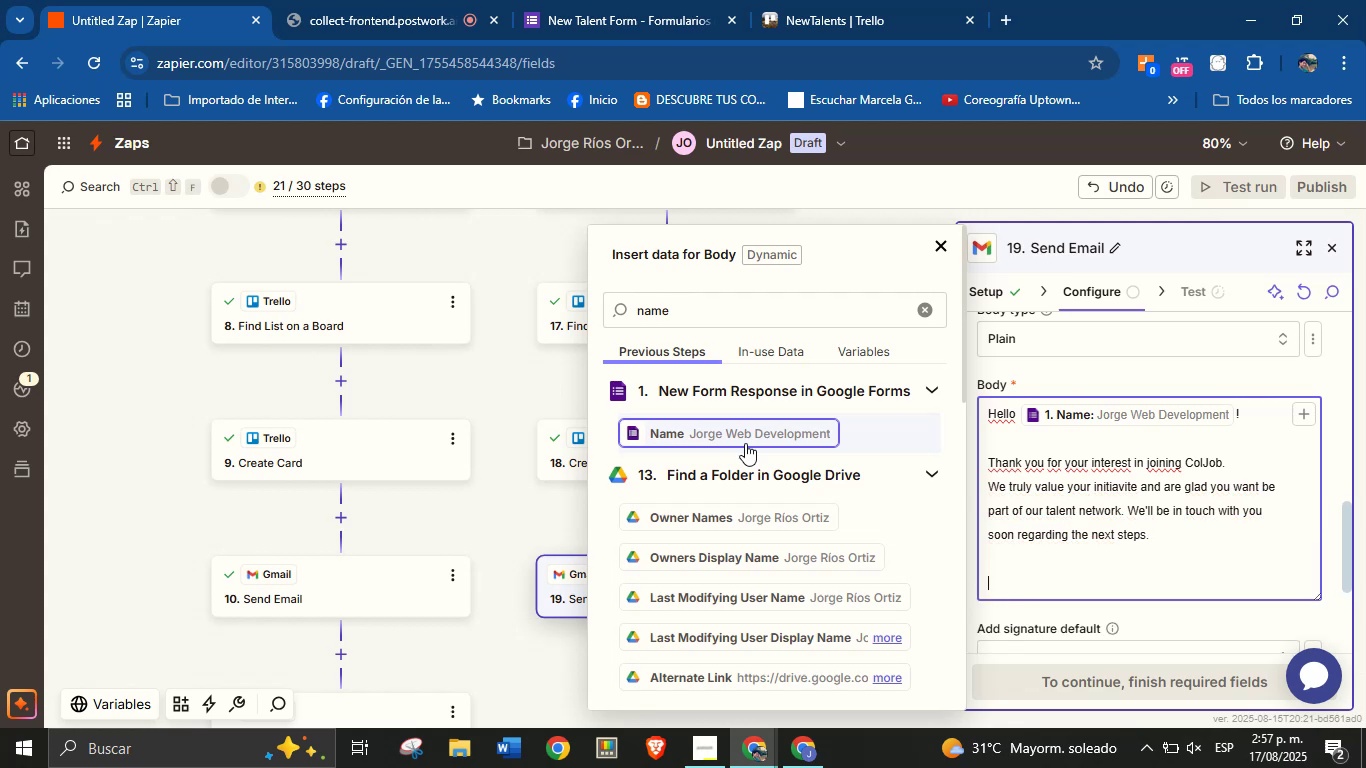 
type(Best regards,)
 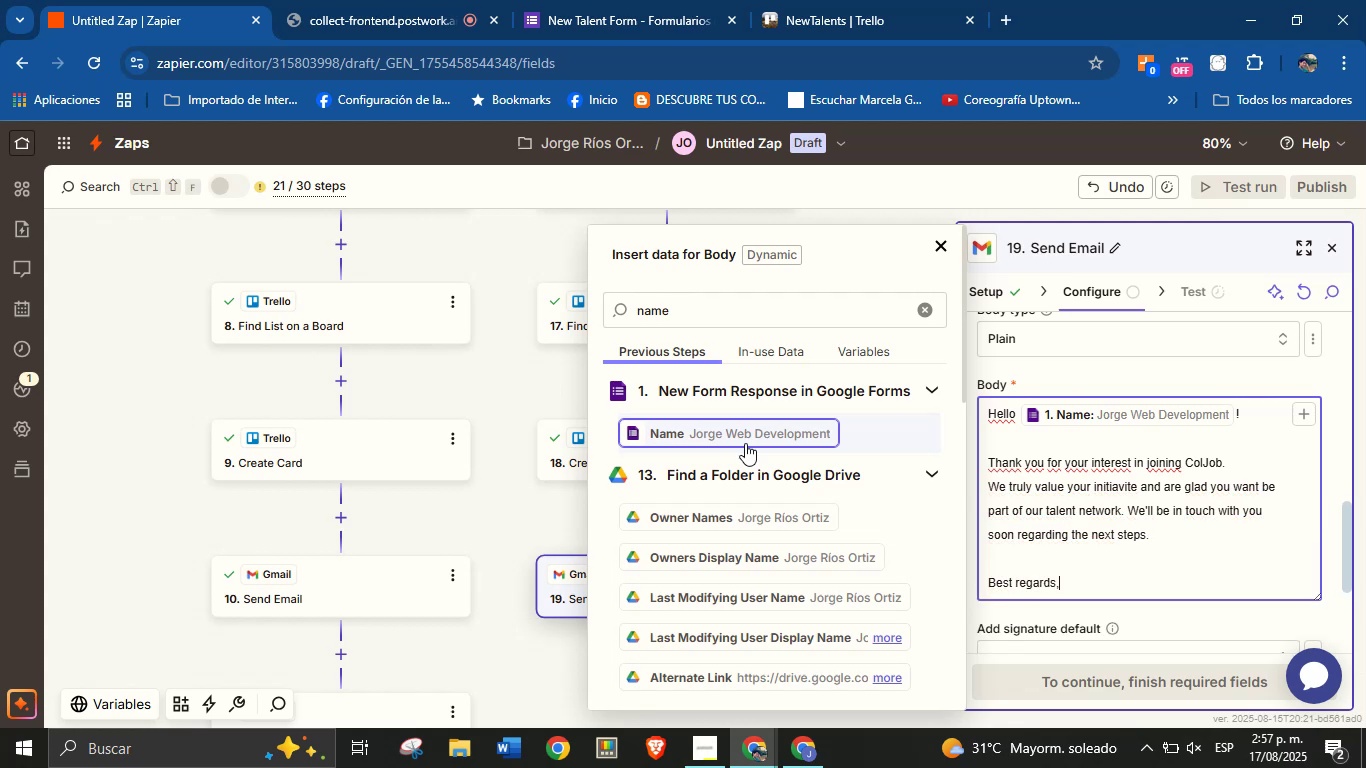 
key(Enter)
 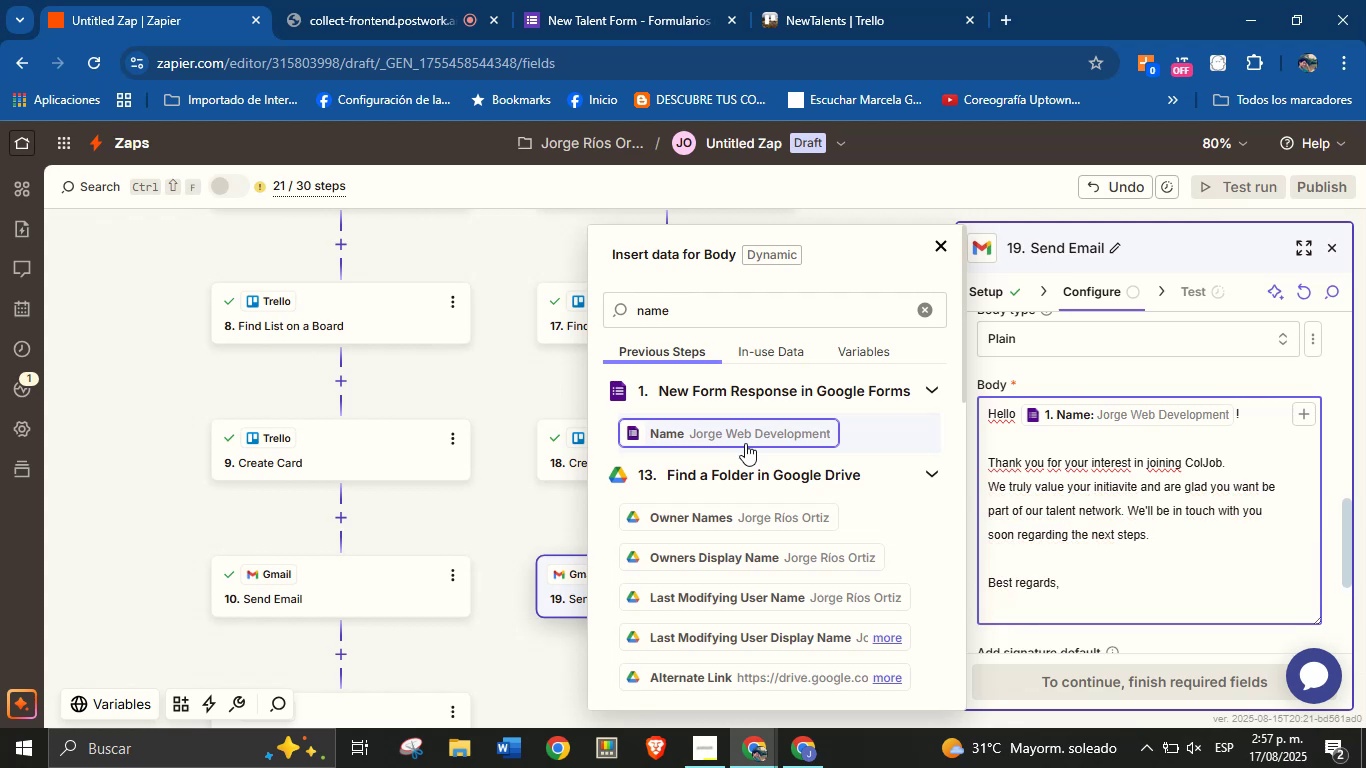 
type(ColJob Team Solutions)
 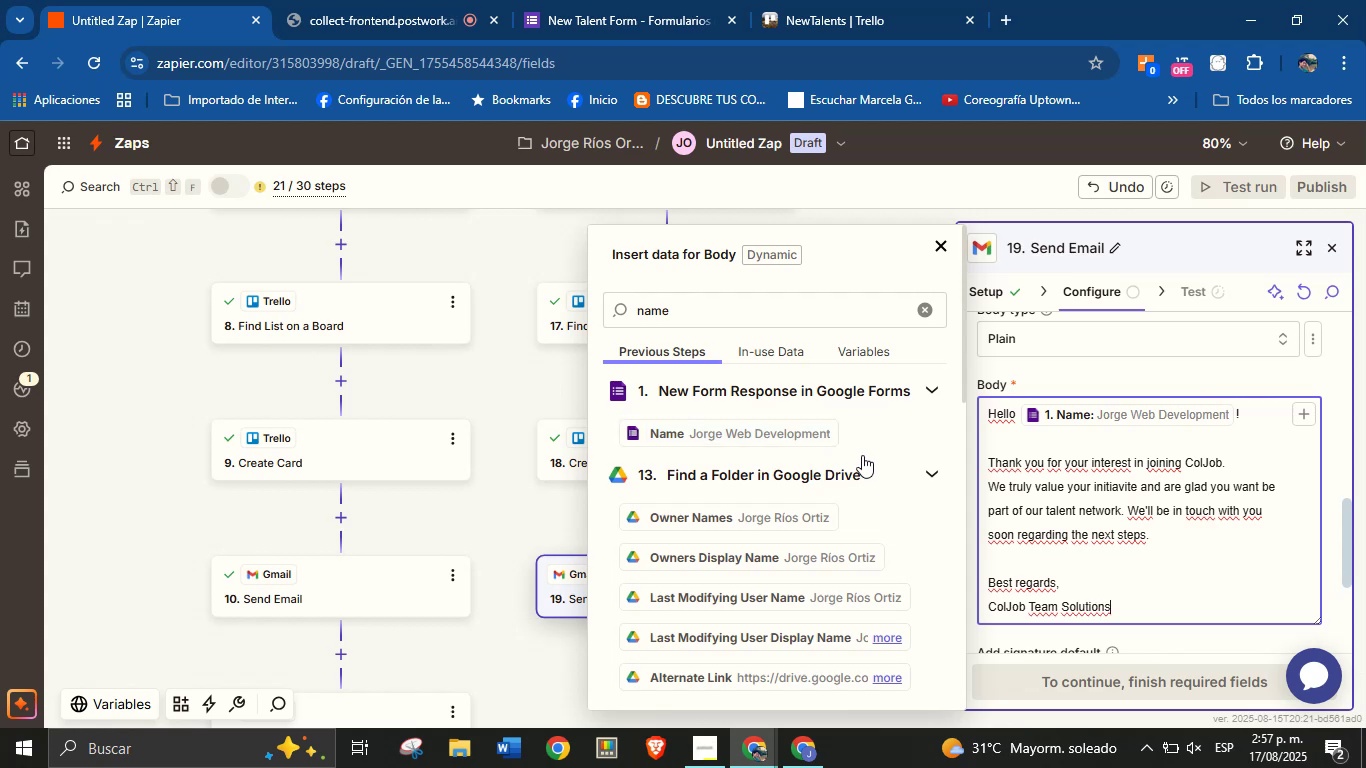 
scroll: coordinate [1080, 479], scroll_direction: down, amount: 5.0
 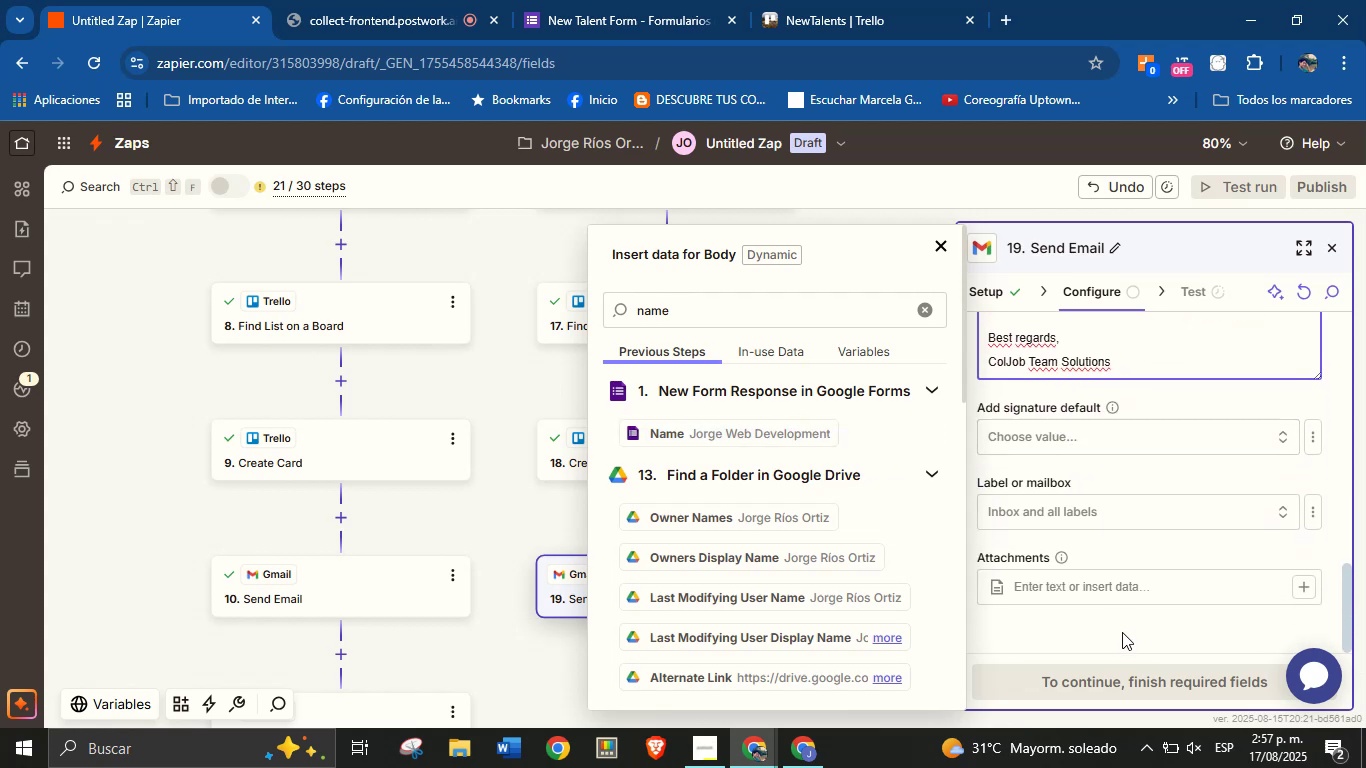 
left_click([1123, 626])
 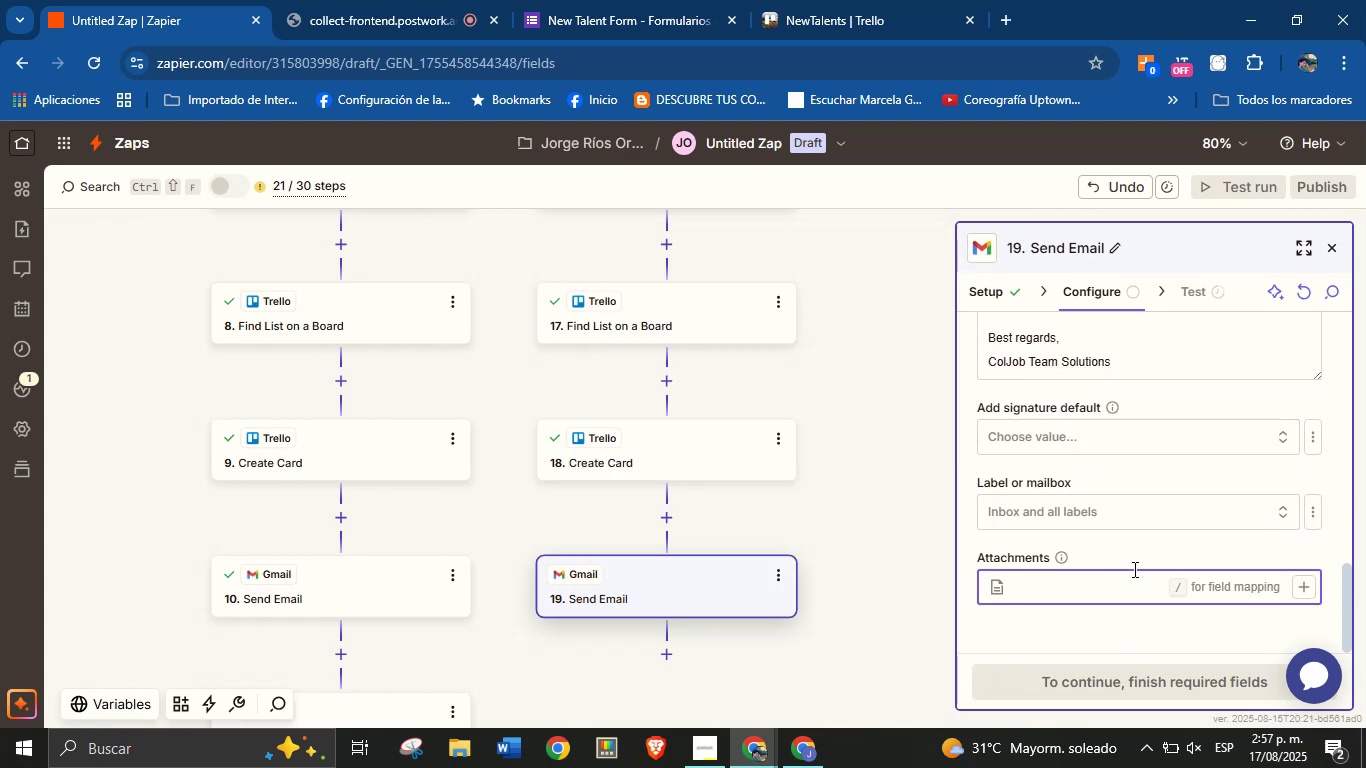 
left_click([1134, 554])
 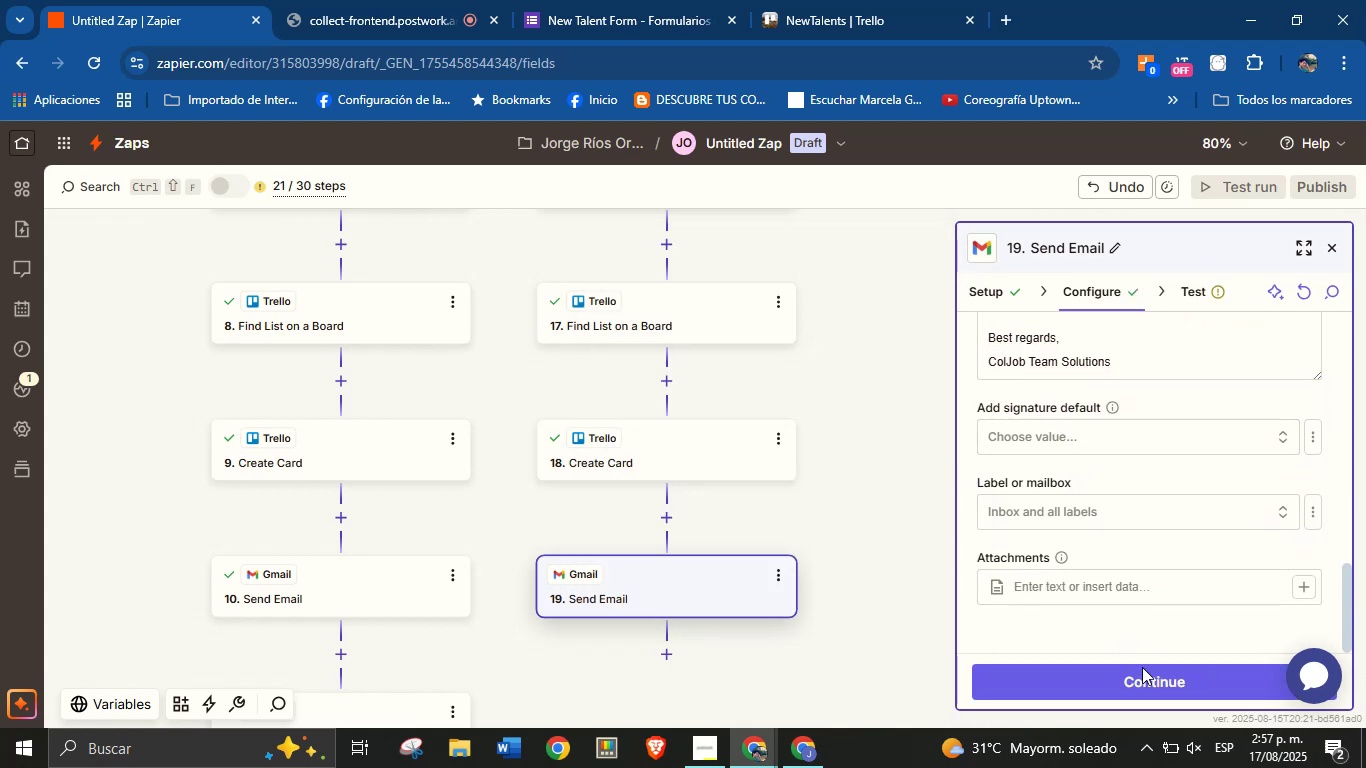 
left_click([1142, 673])
 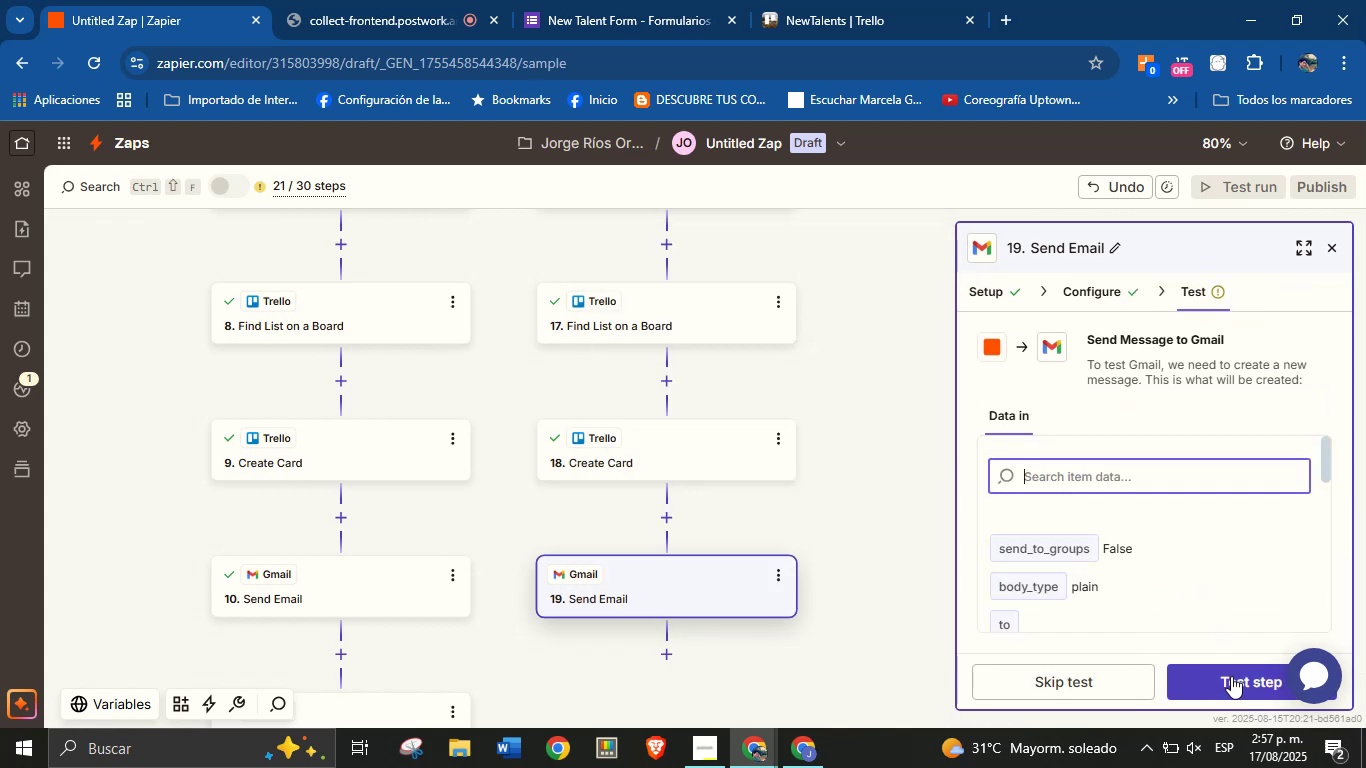 
left_click([1227, 683])
 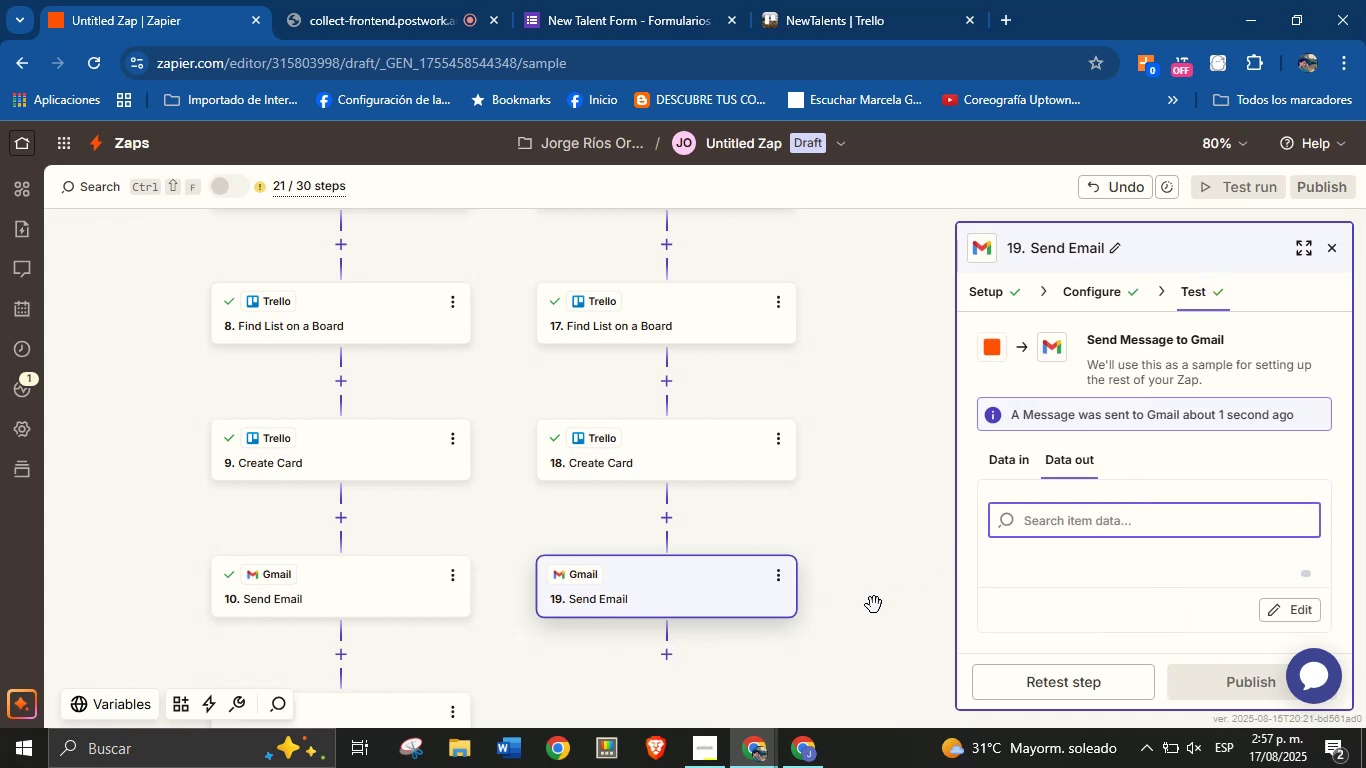 
wait(5.4)
 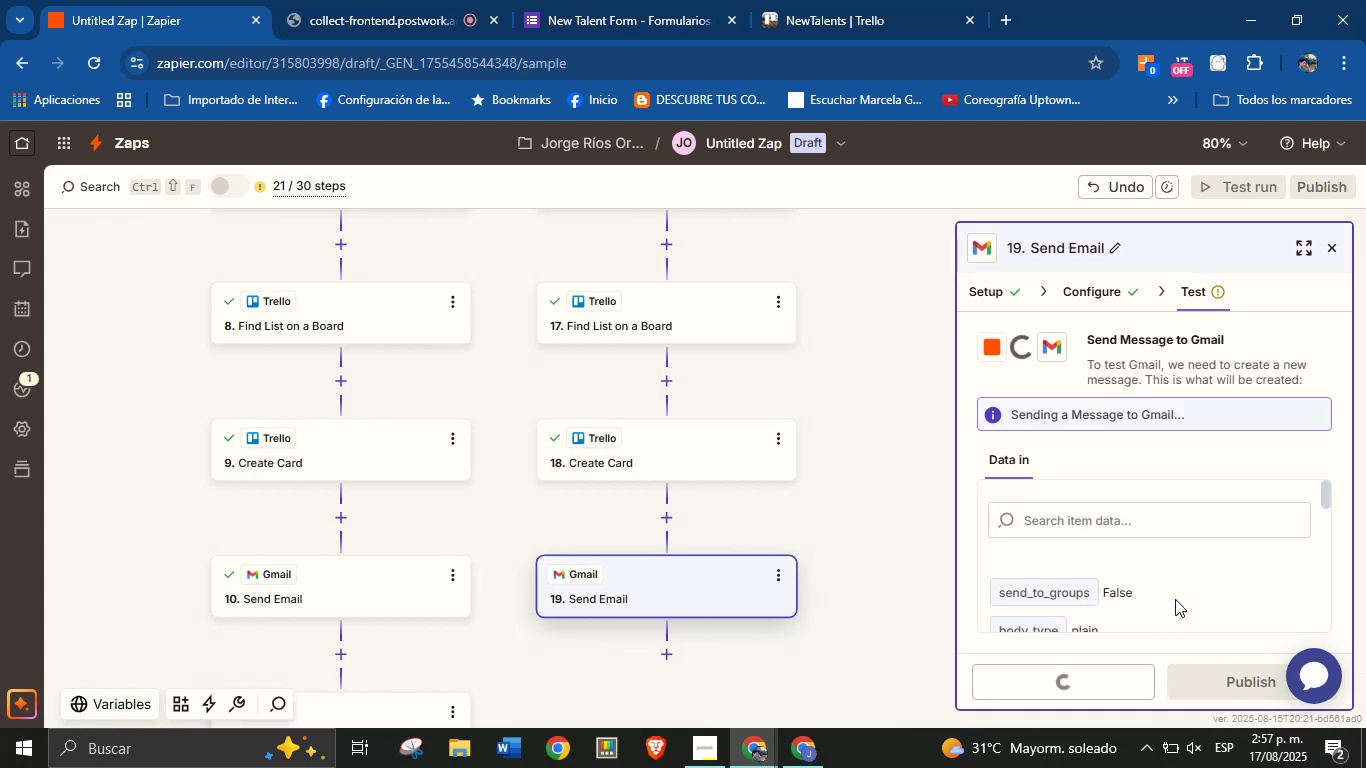 
left_click_drag(start_coordinate=[874, 609], to_coordinate=[871, 471])
 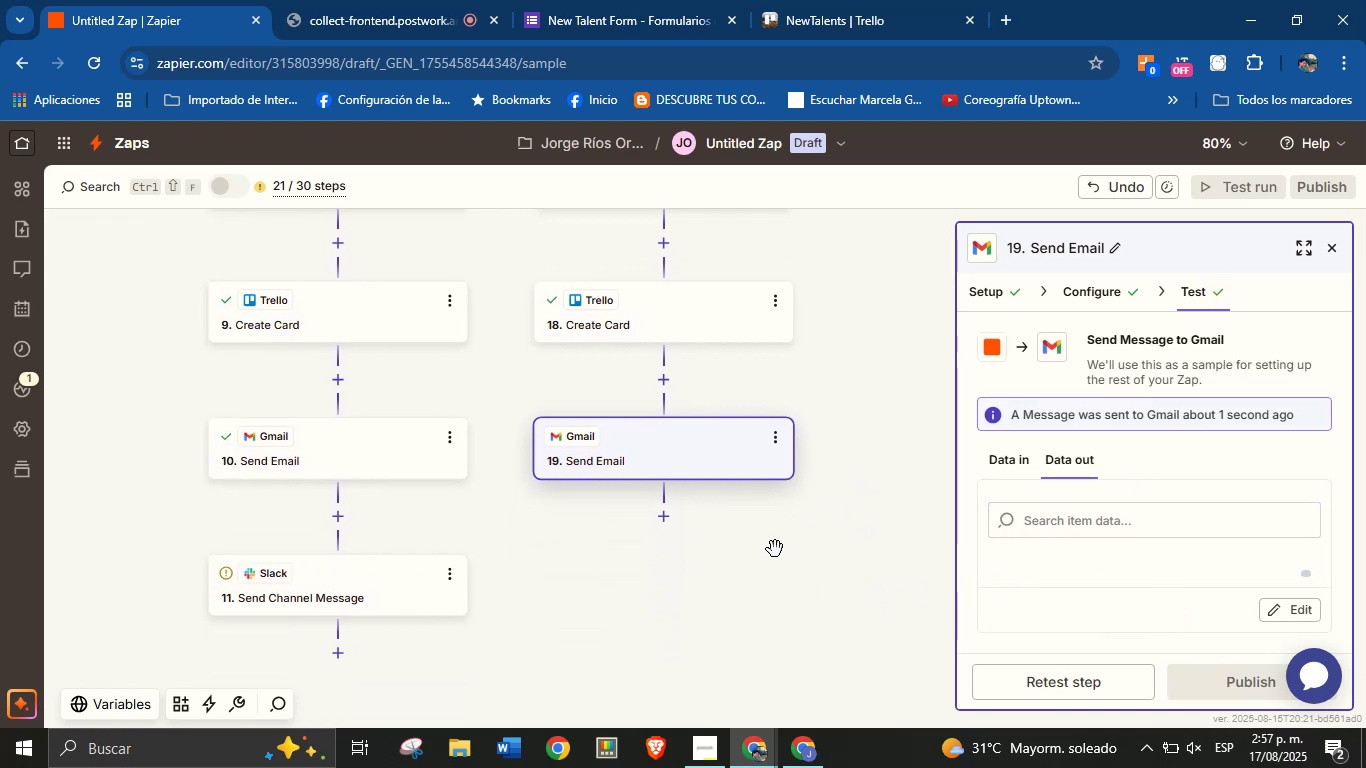 
mouse_move([661, 517])
 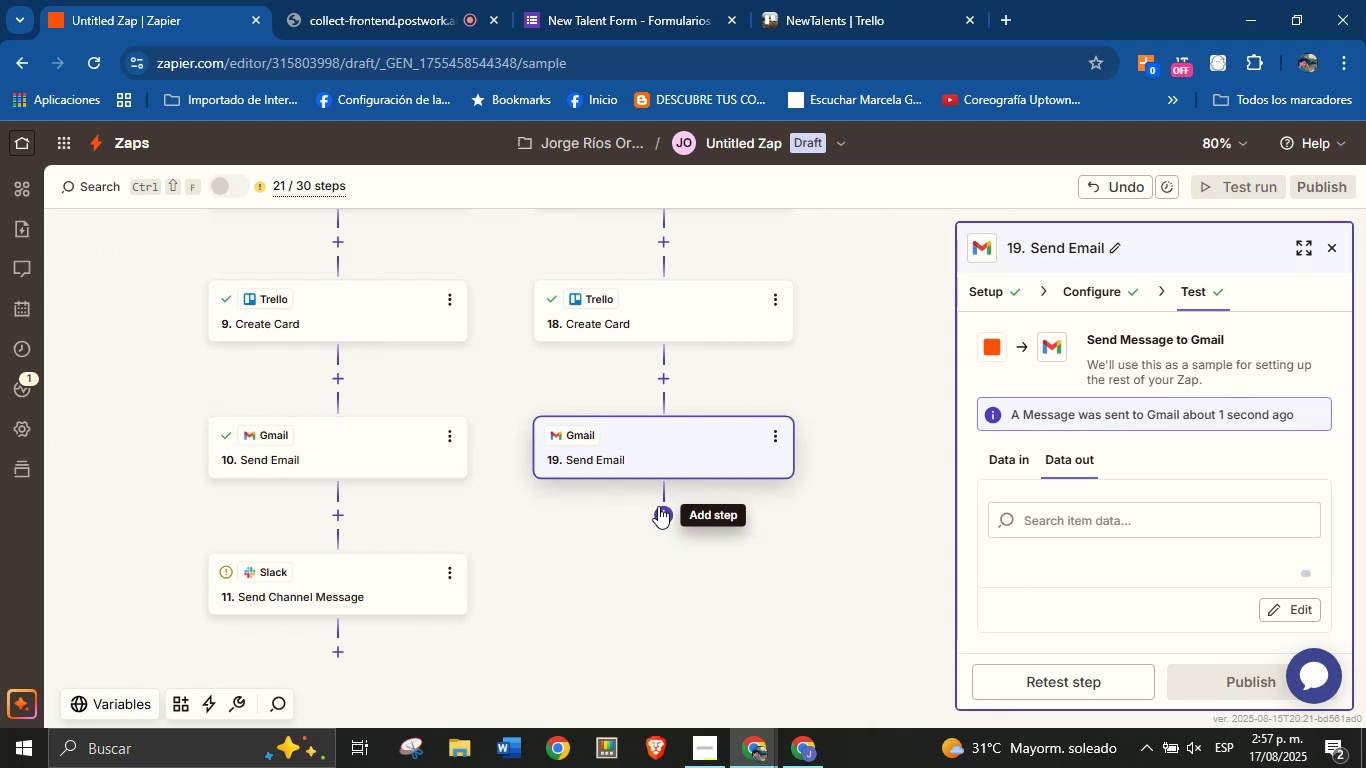 
left_click([658, 506])
 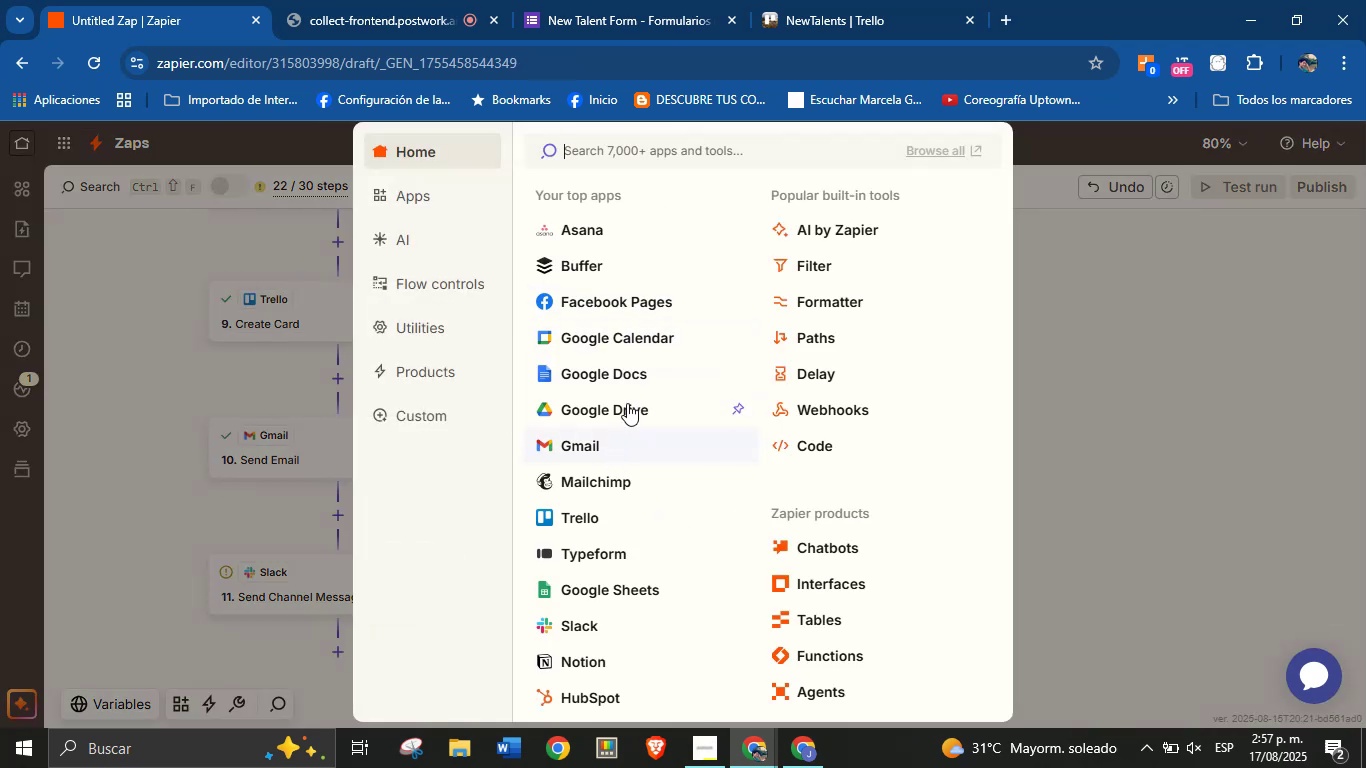 
left_click([581, 625])
 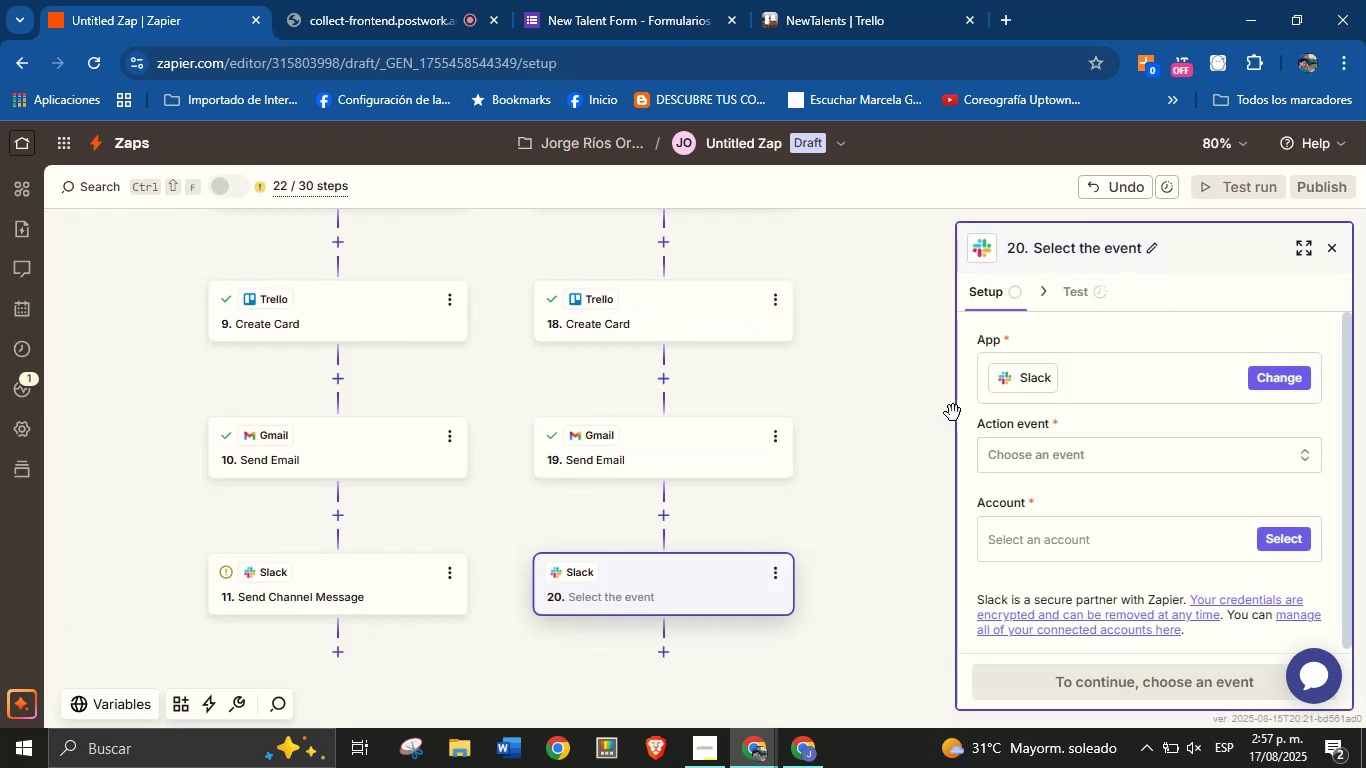 
left_click([1052, 458])
 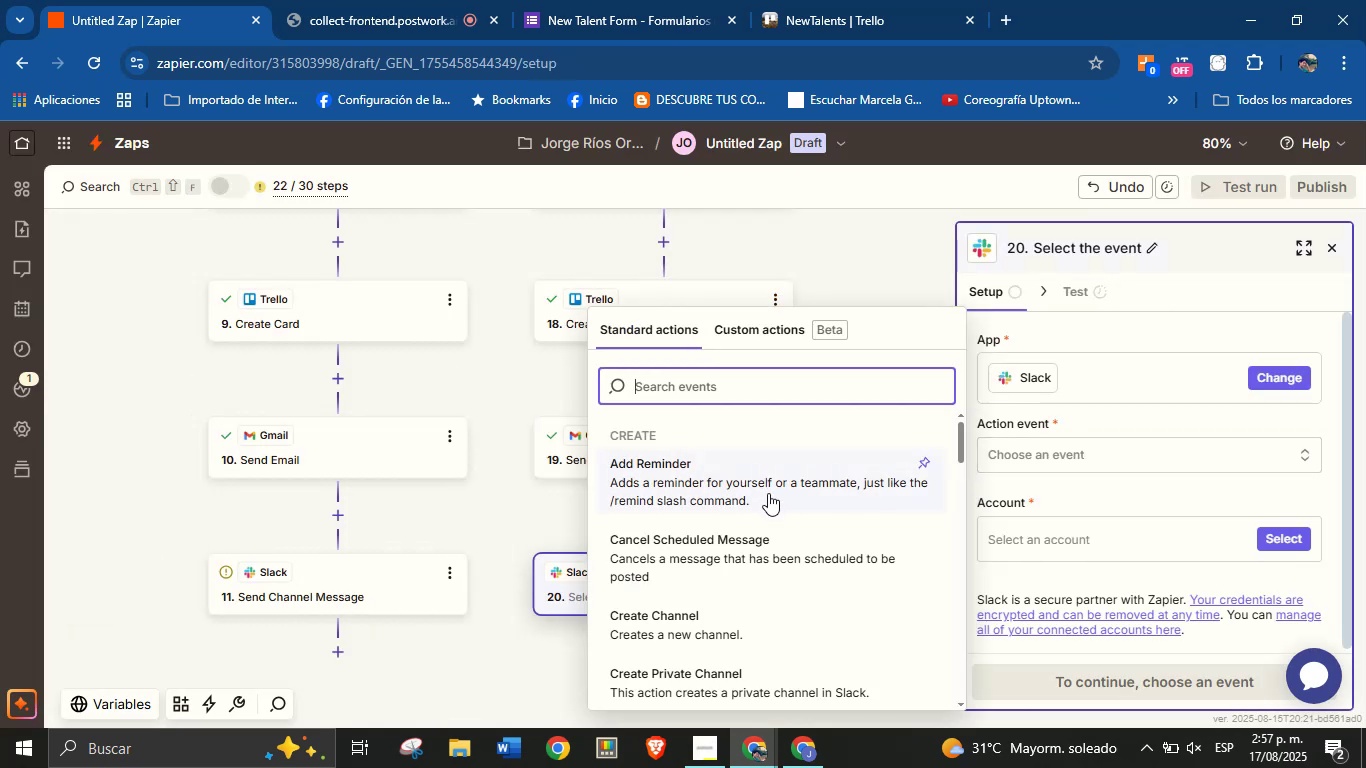 
type(send)
 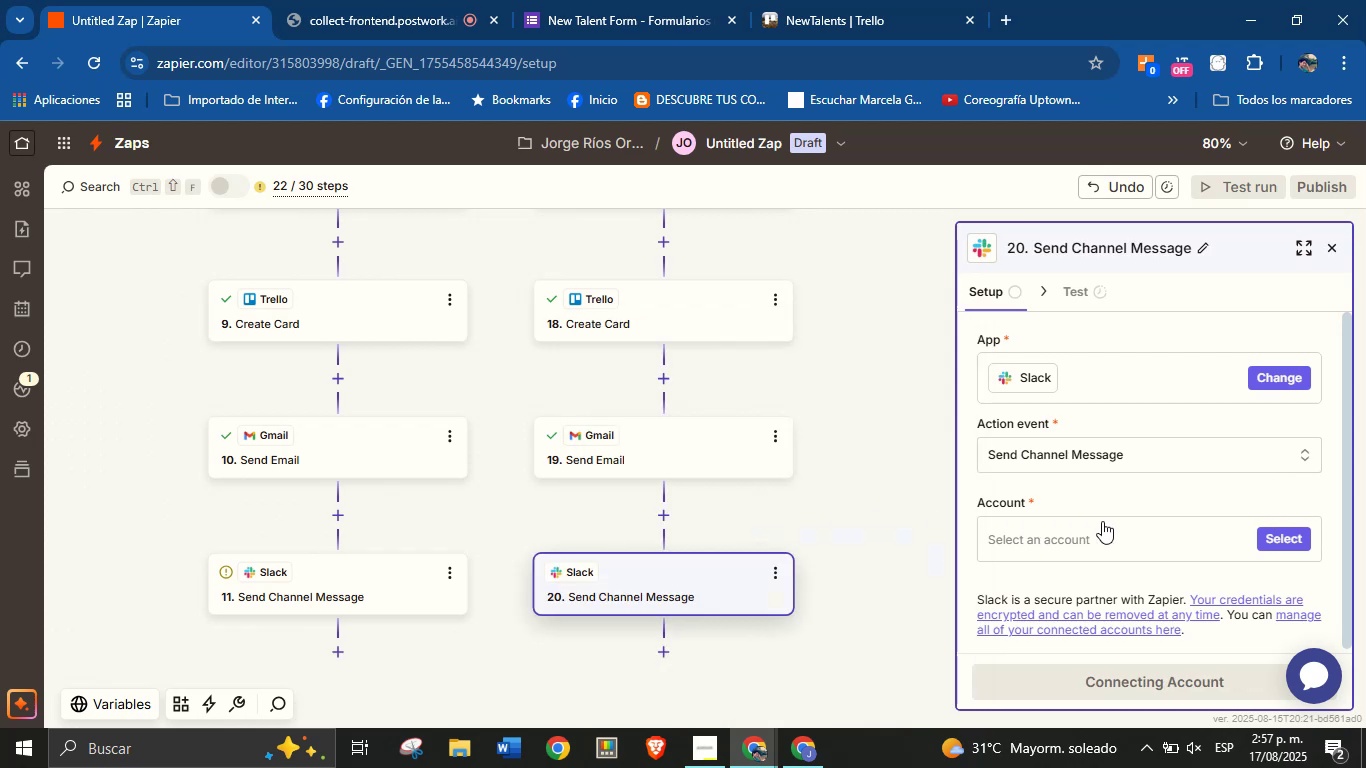 
left_click([1269, 526])
 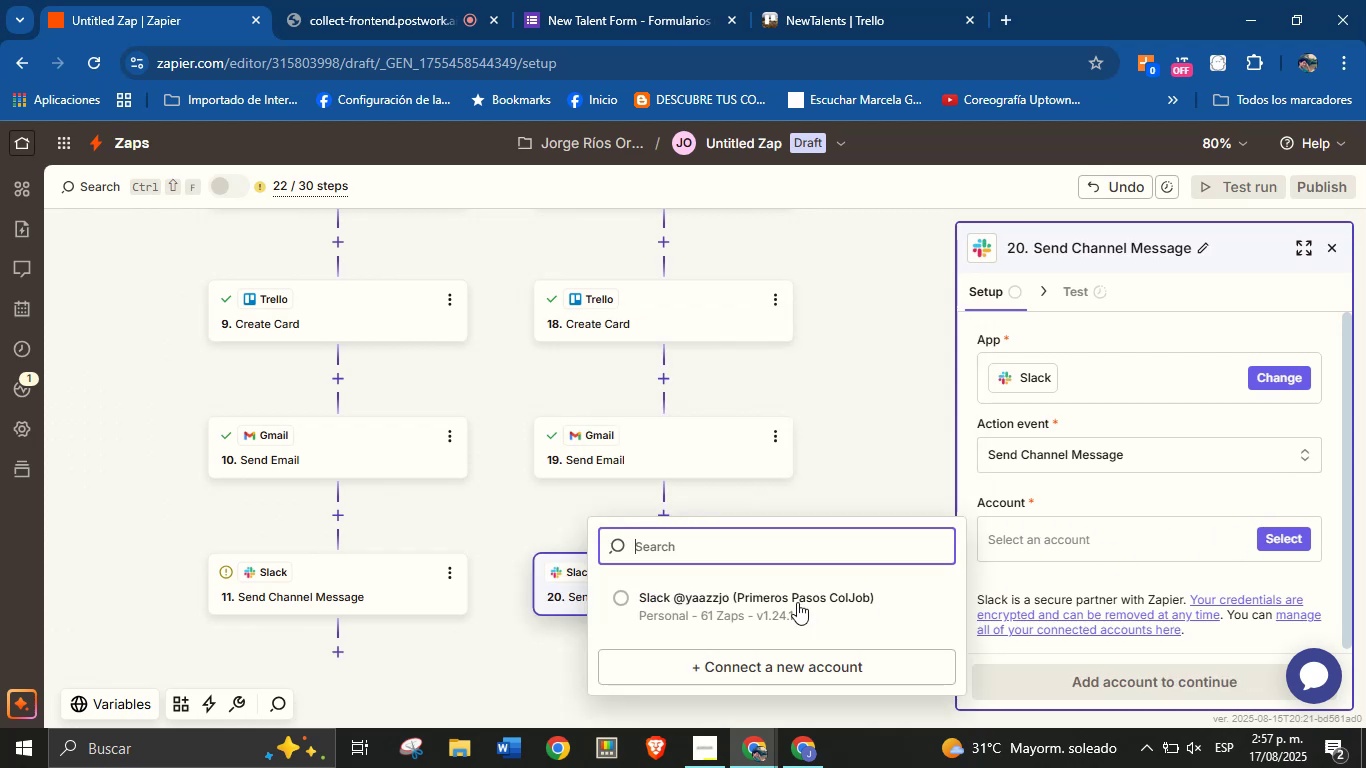 
left_click([759, 605])
 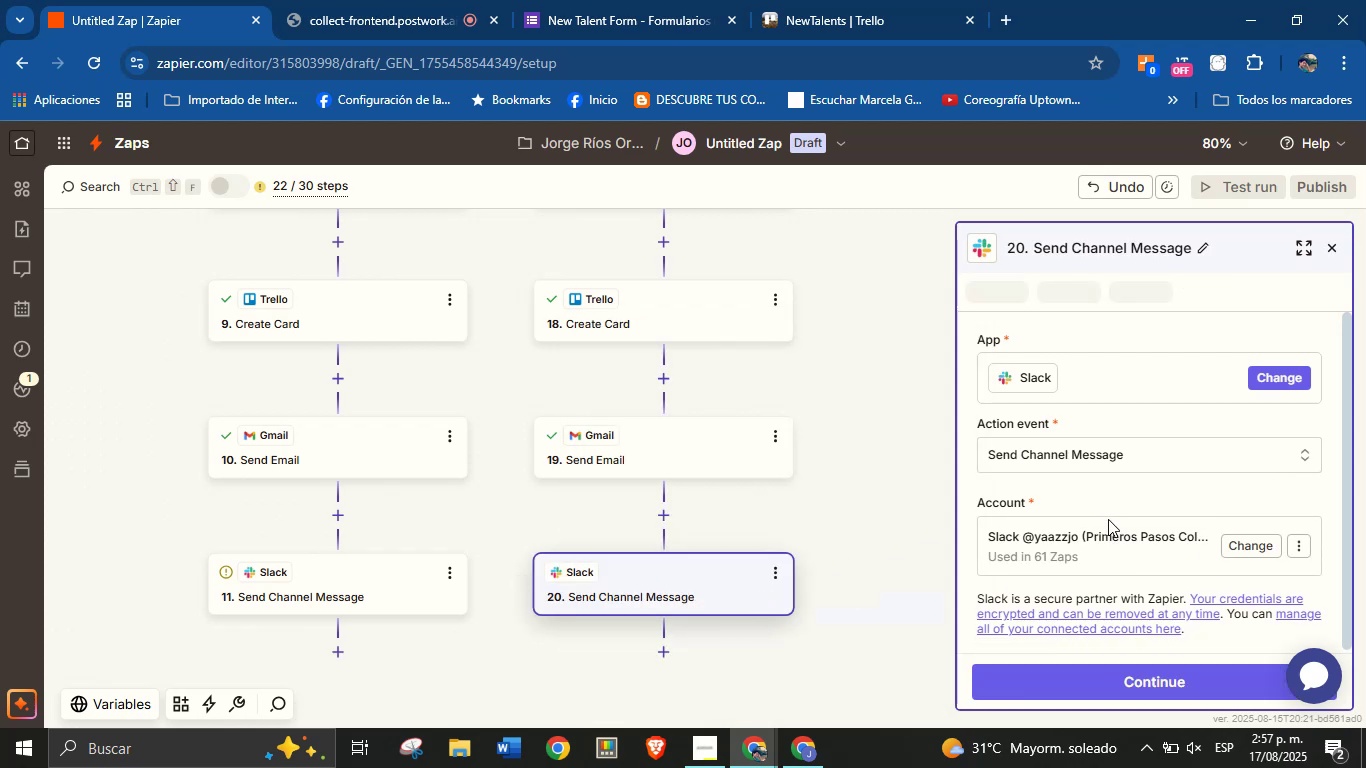 
left_click([1156, 685])
 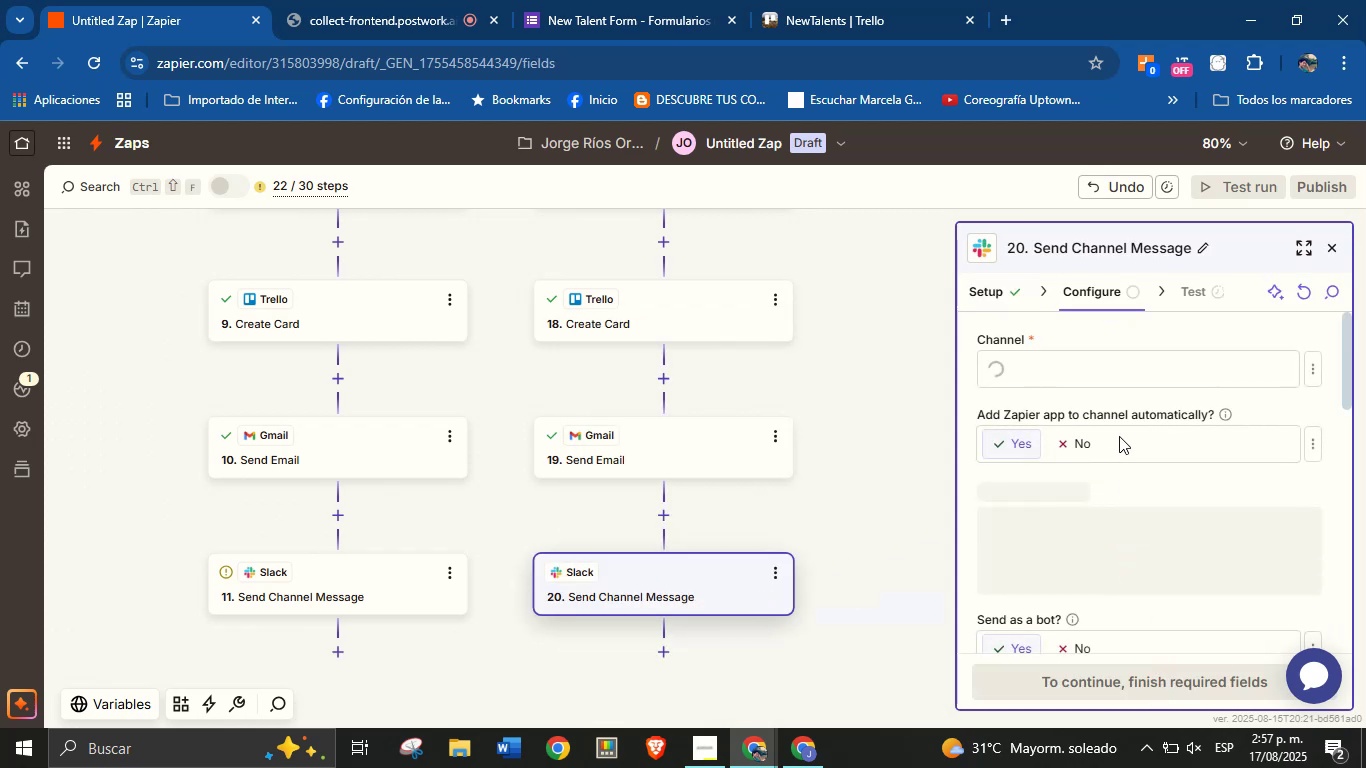 
left_click([1123, 366])
 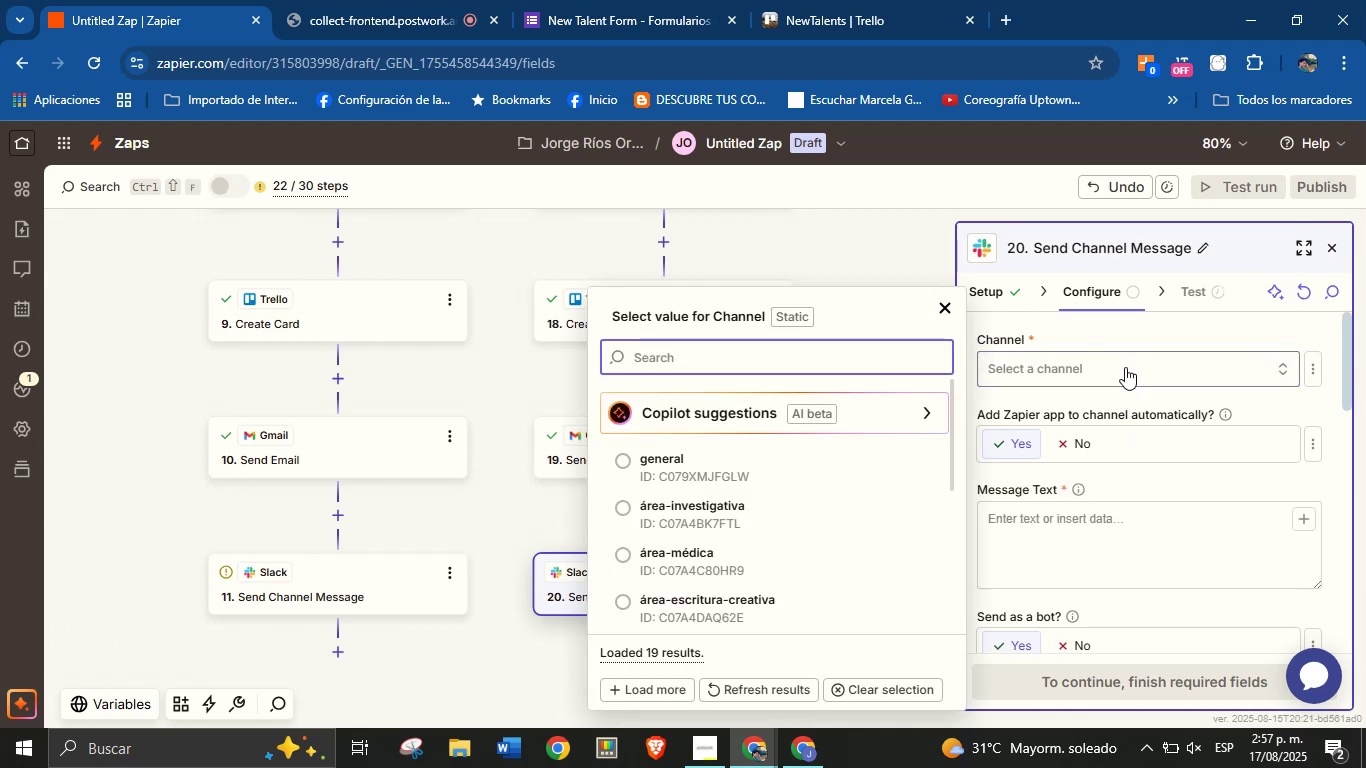 
type(tal)
 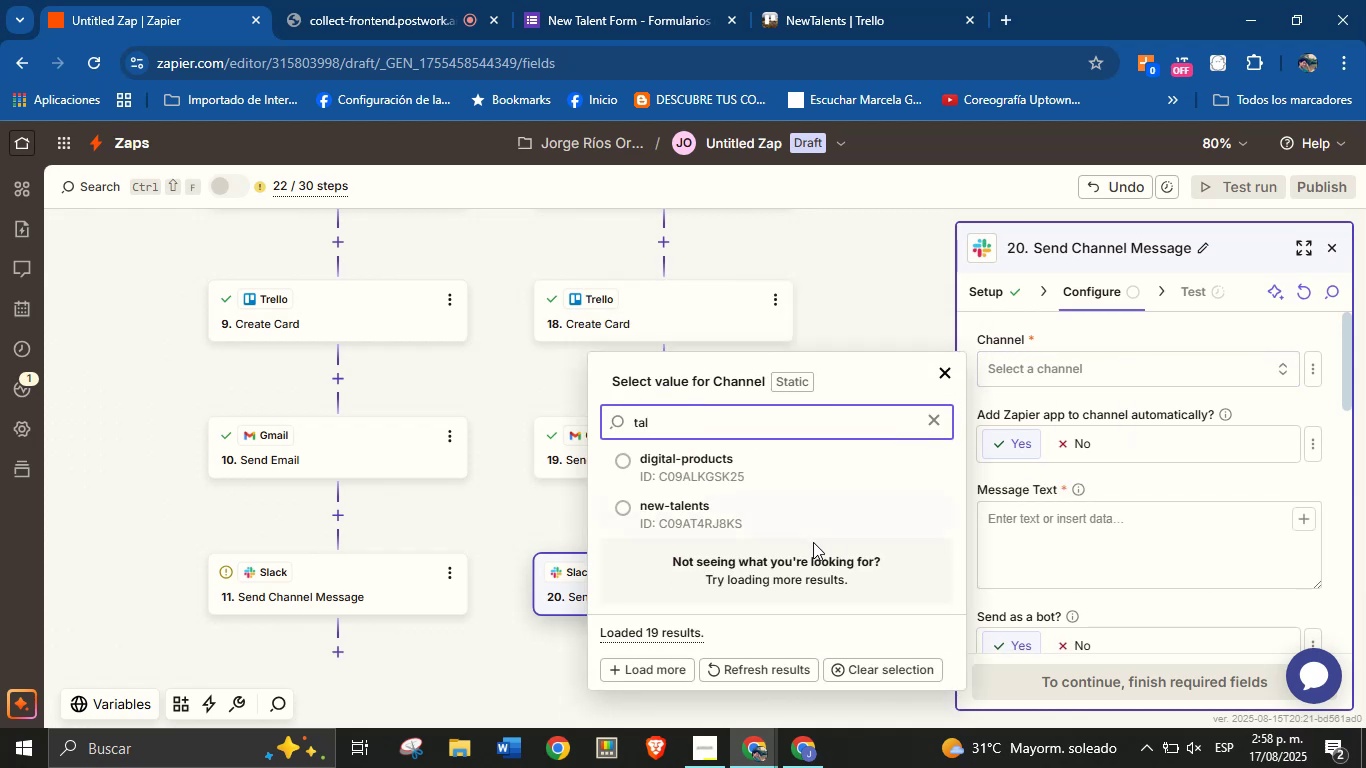 
left_click([787, 523])
 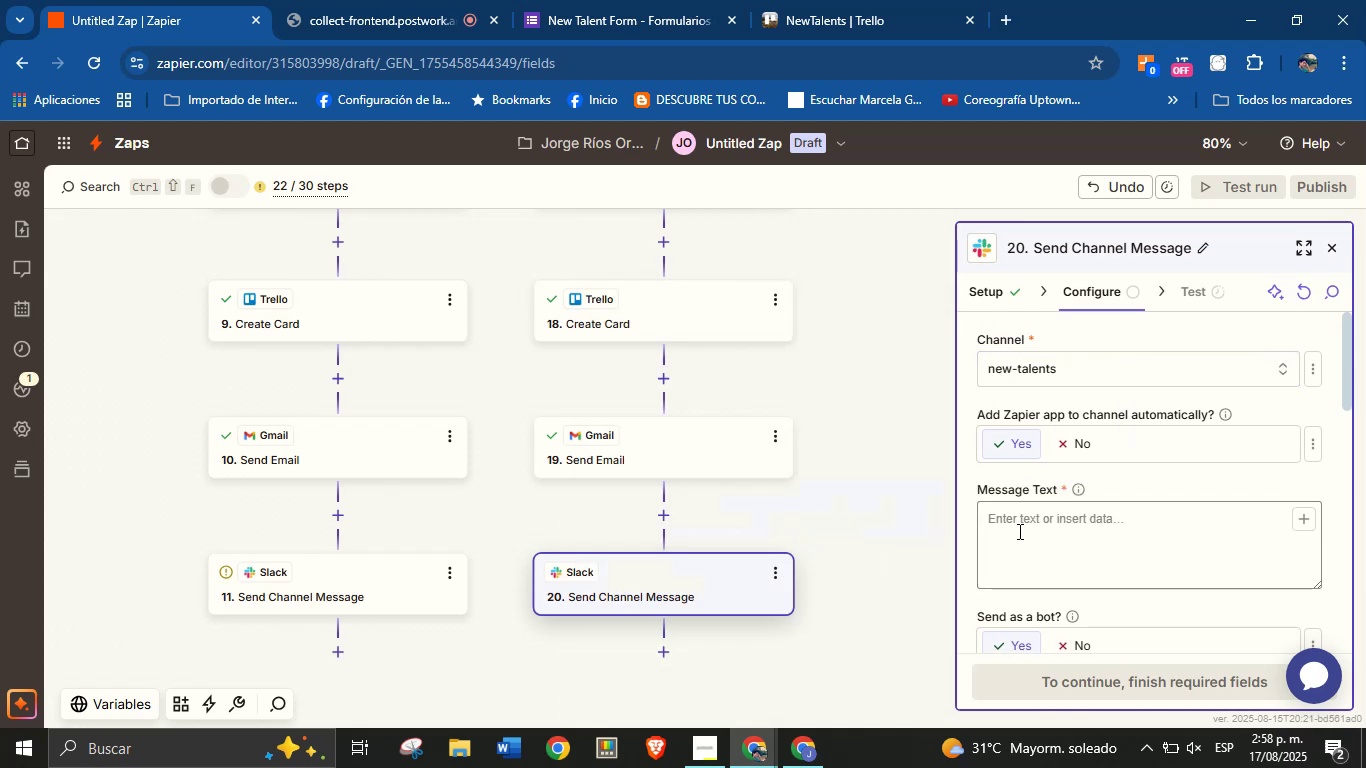 
left_click([1026, 532])
 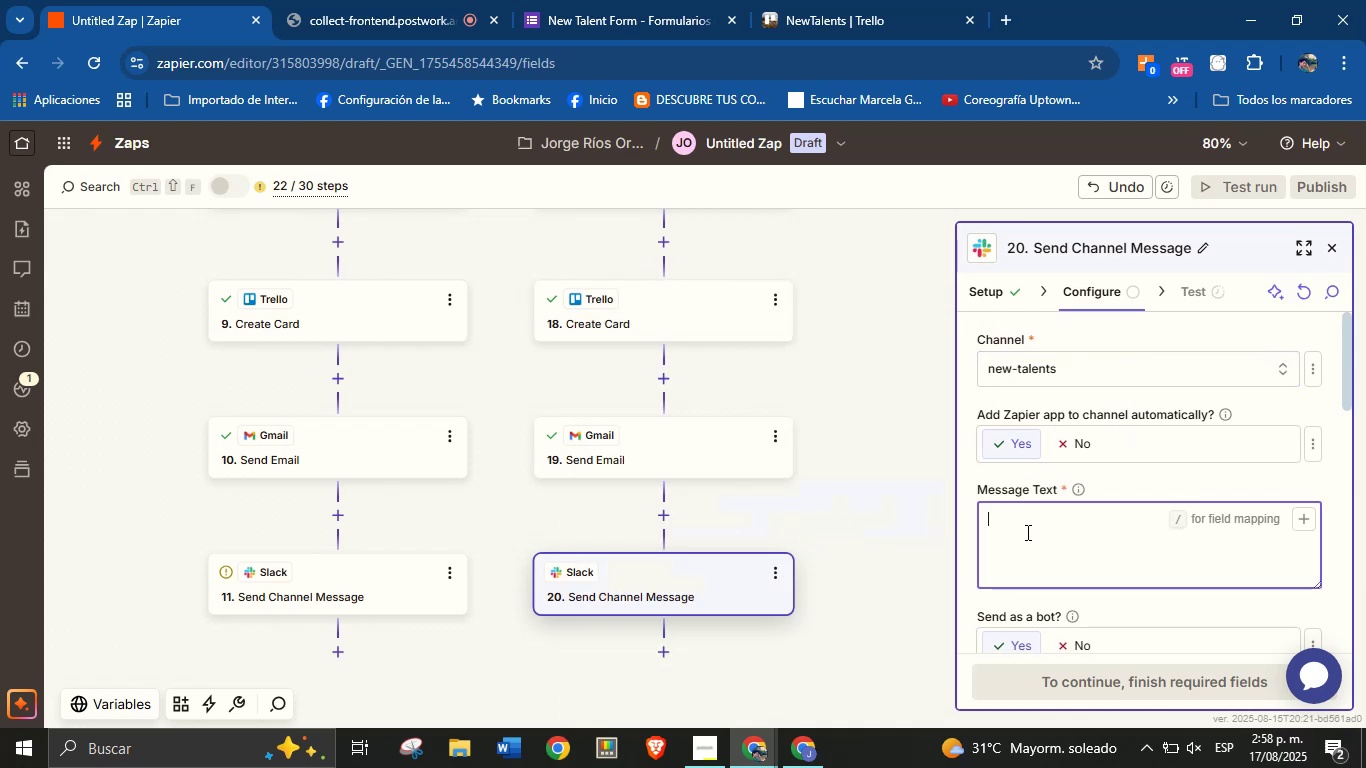 
type(Hello team!)
 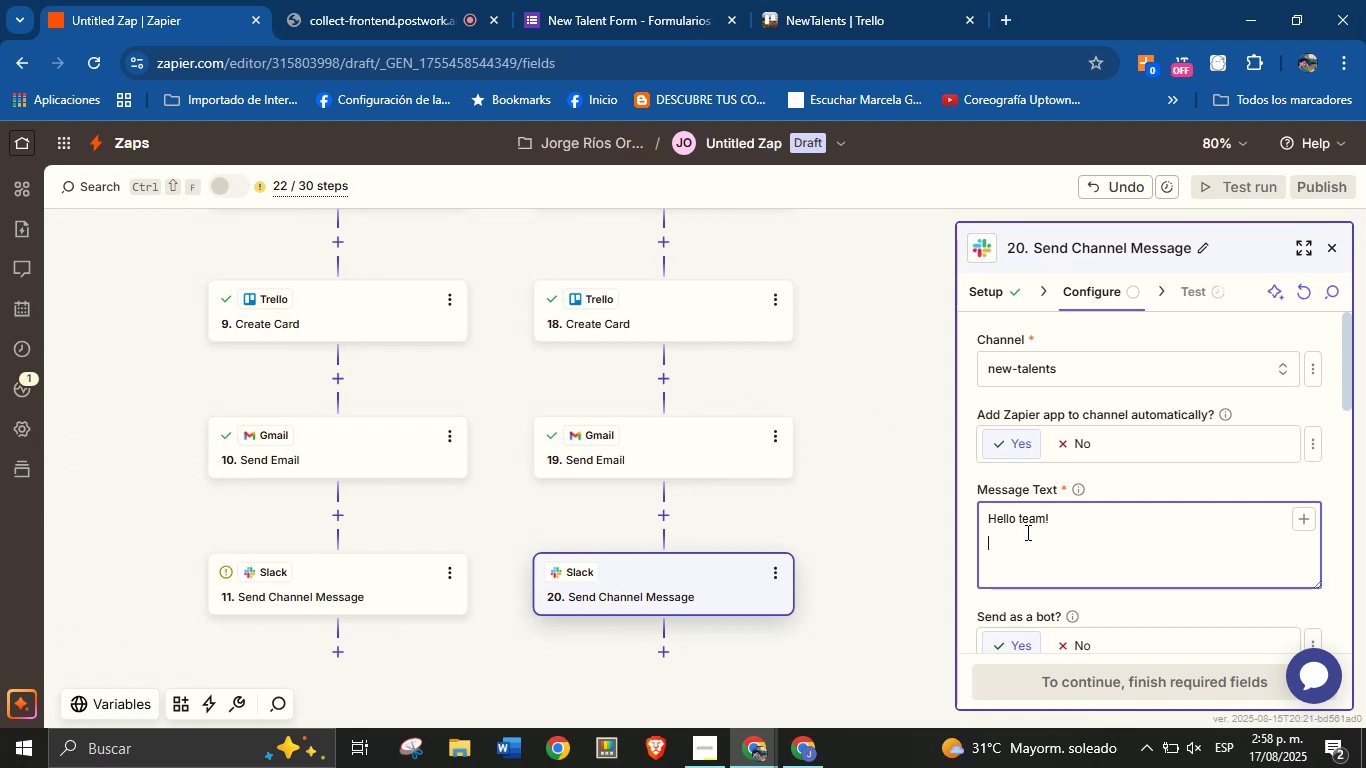 
 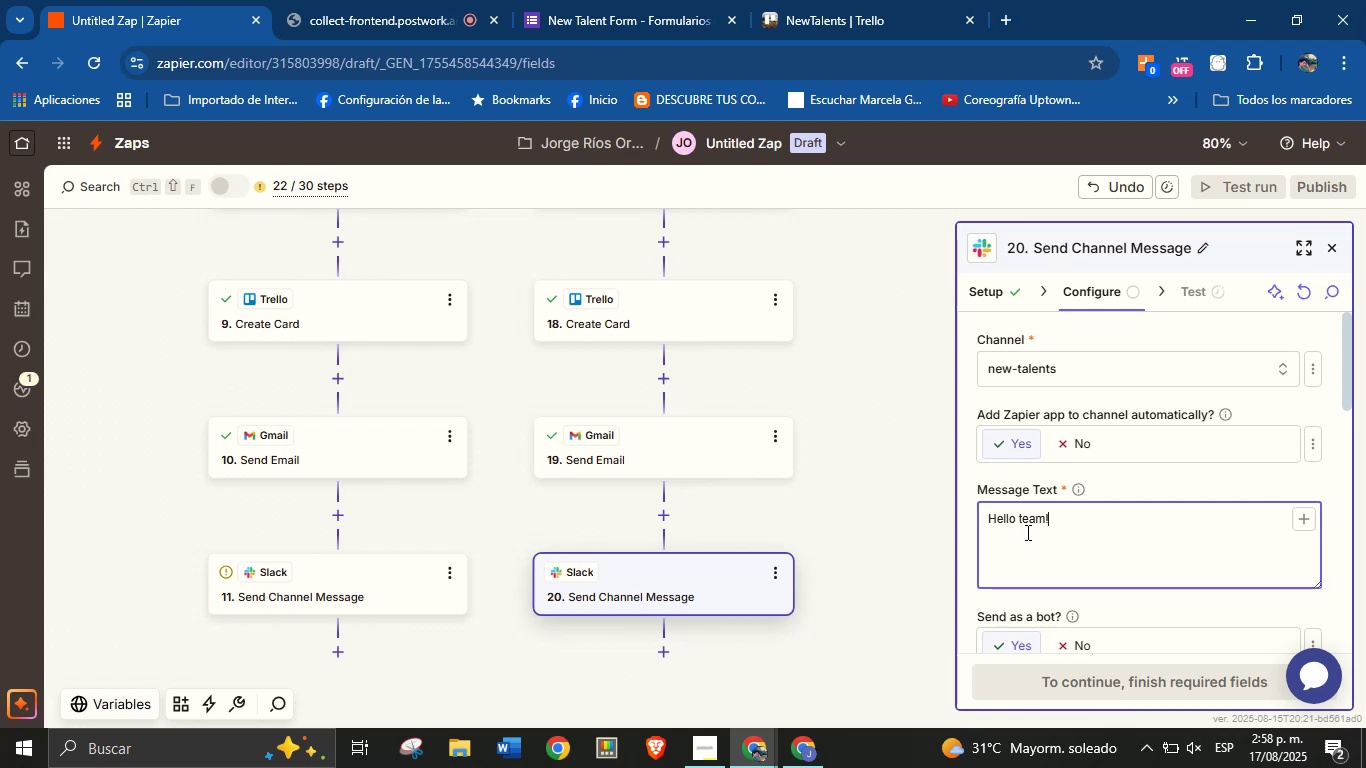 
key(Enter)
 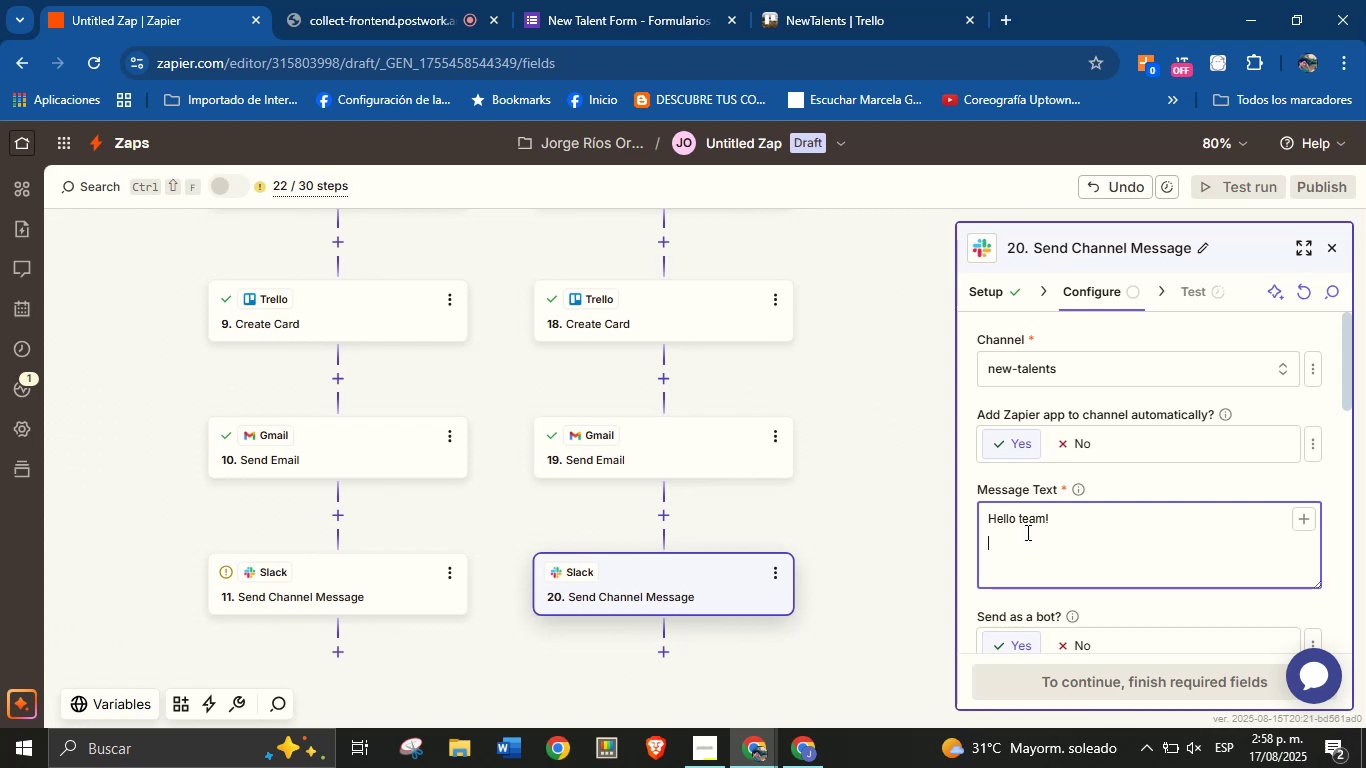 
type(There is a new s)
key(Backspace)
type(talent.)
 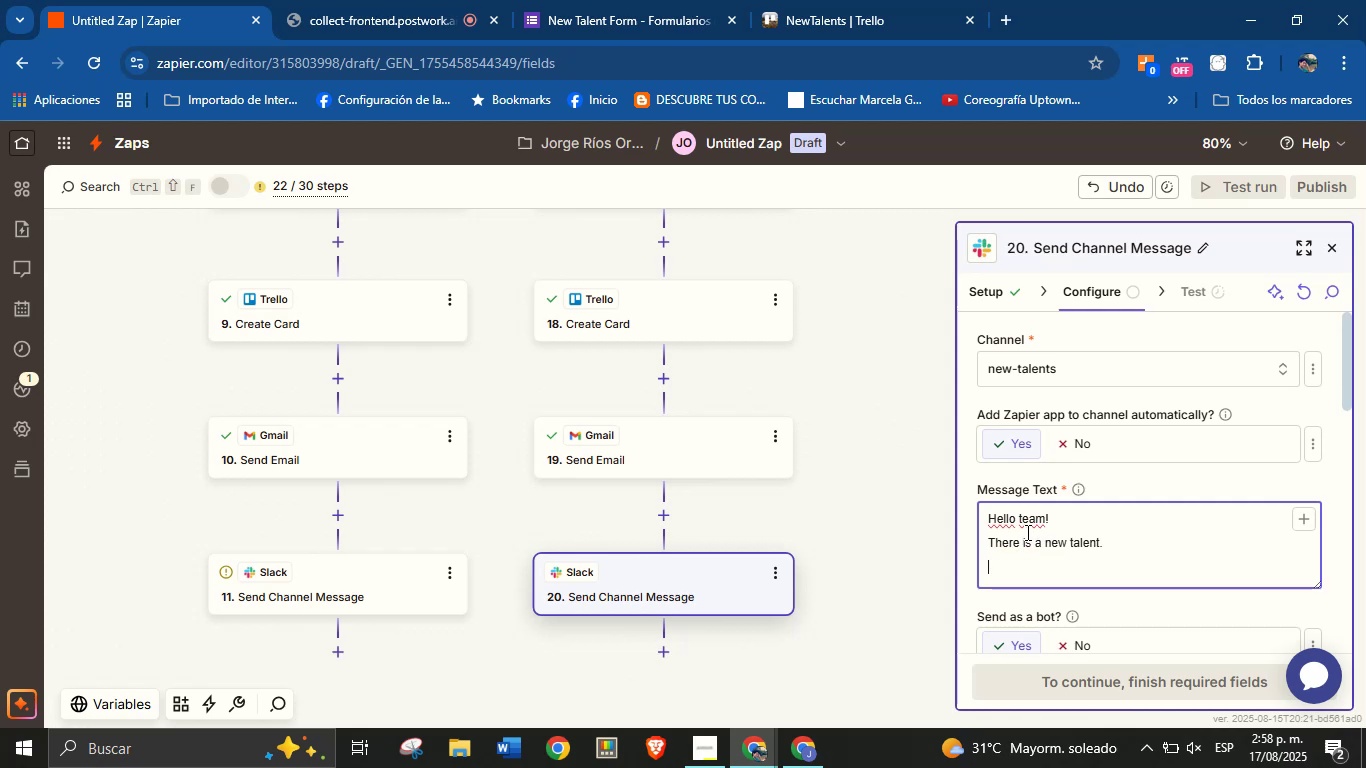 
 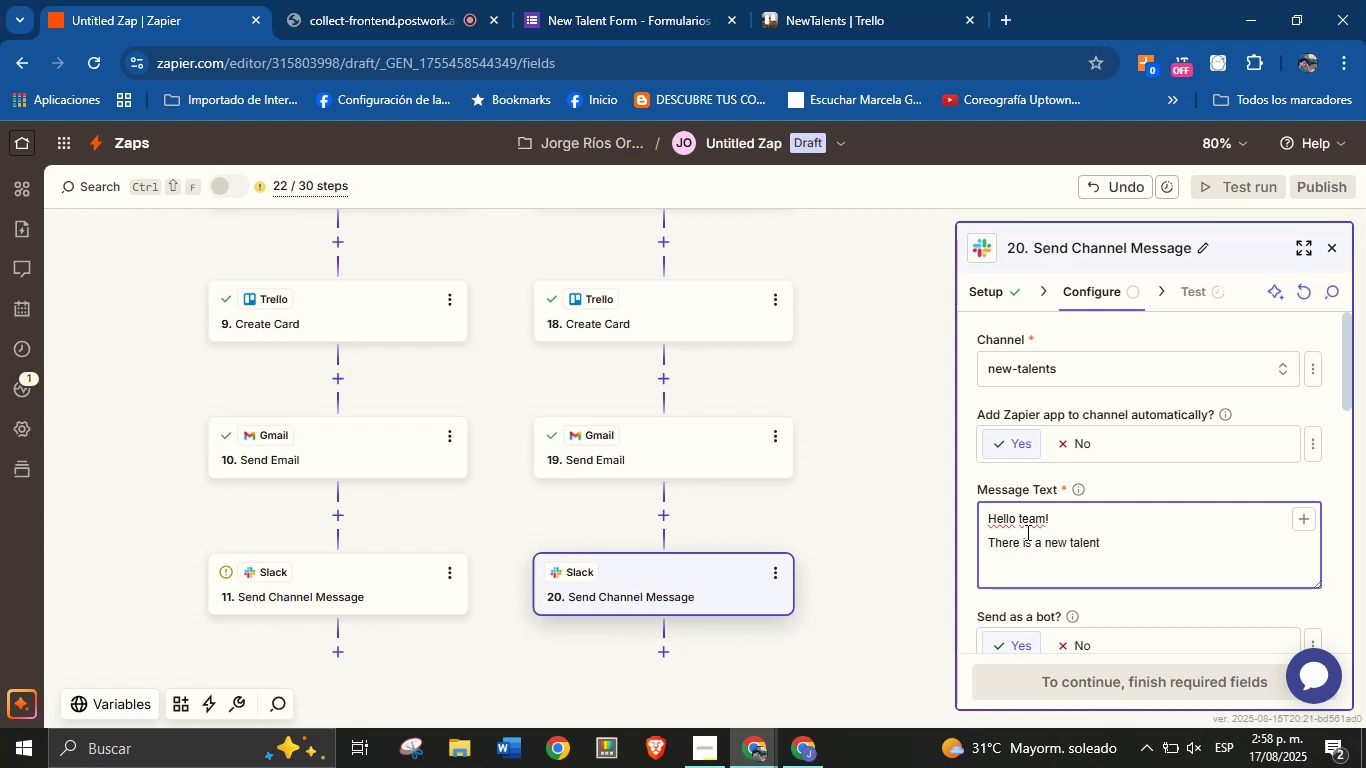 
key(Enter)
 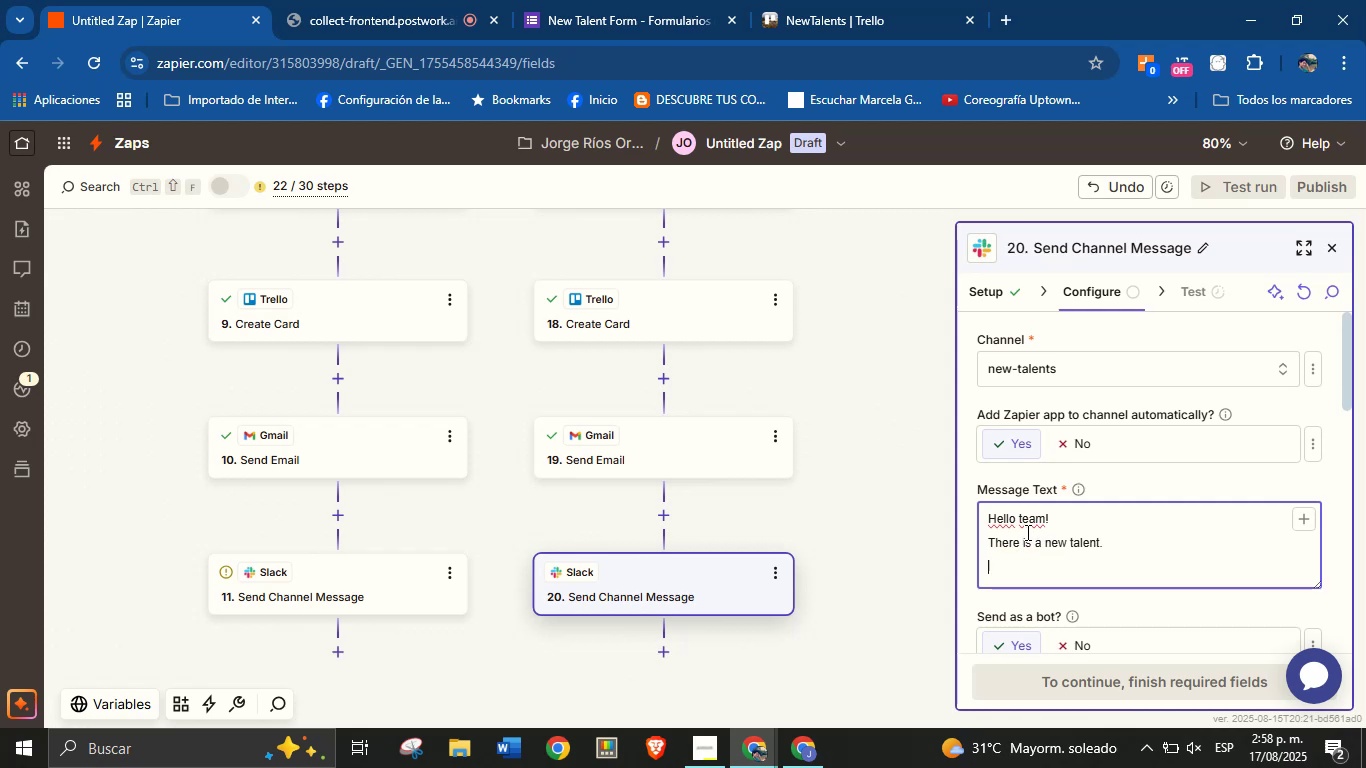 
type(View the details here> )
 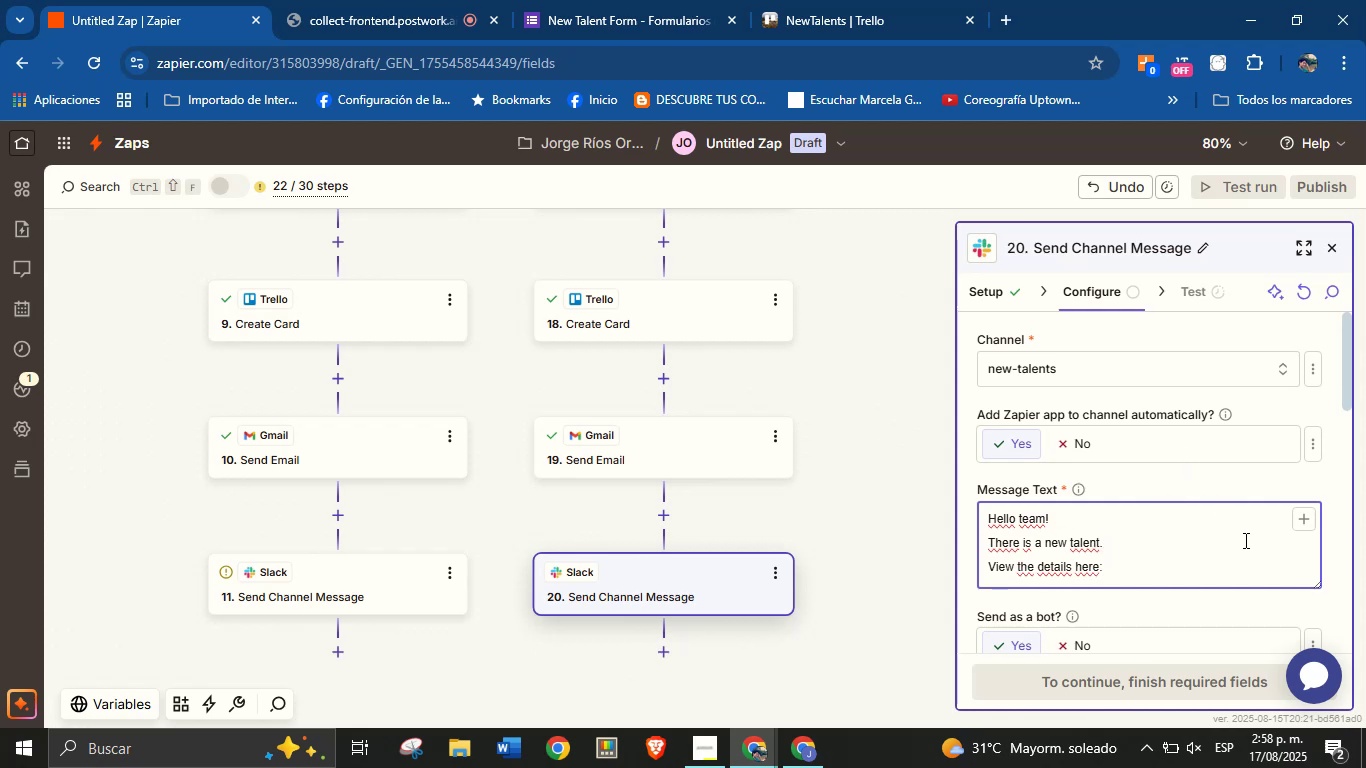 
left_click([1305, 525])
 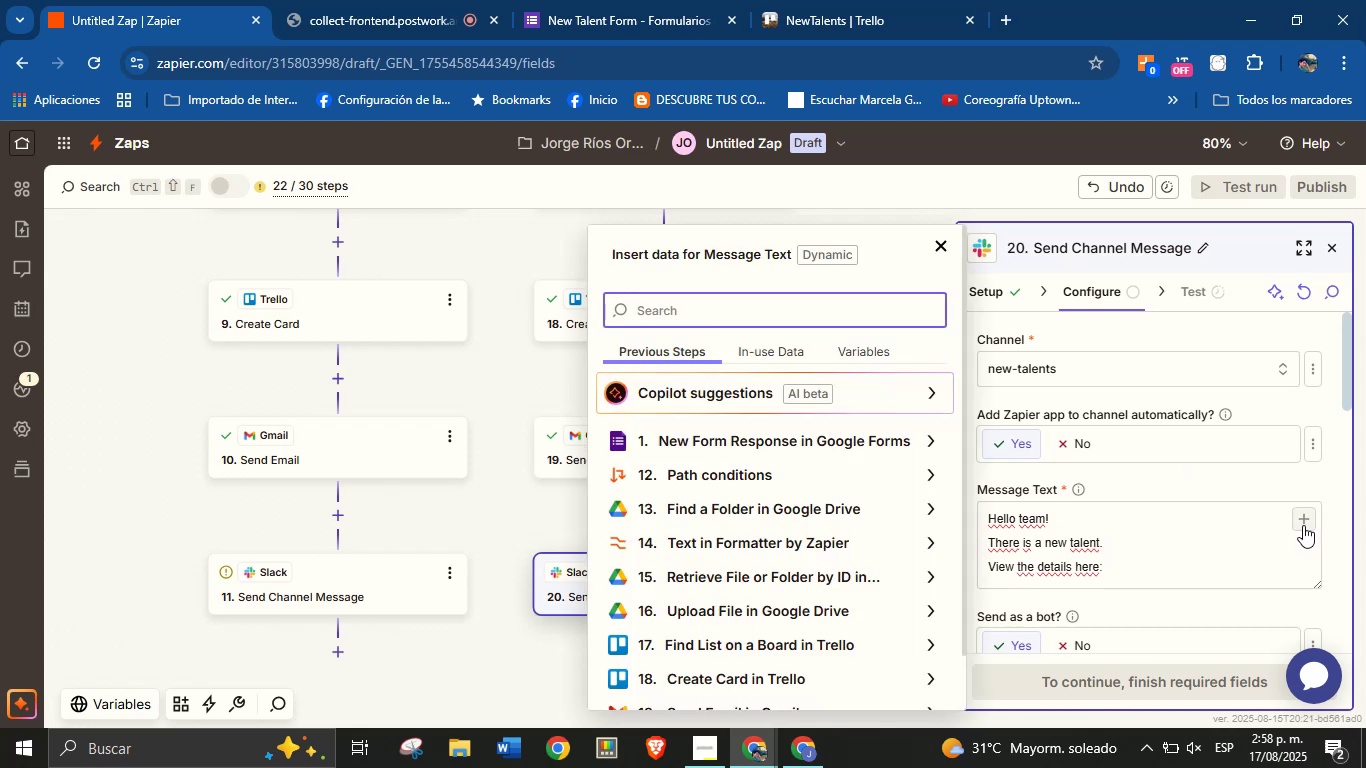 
mouse_move([869, 577])
 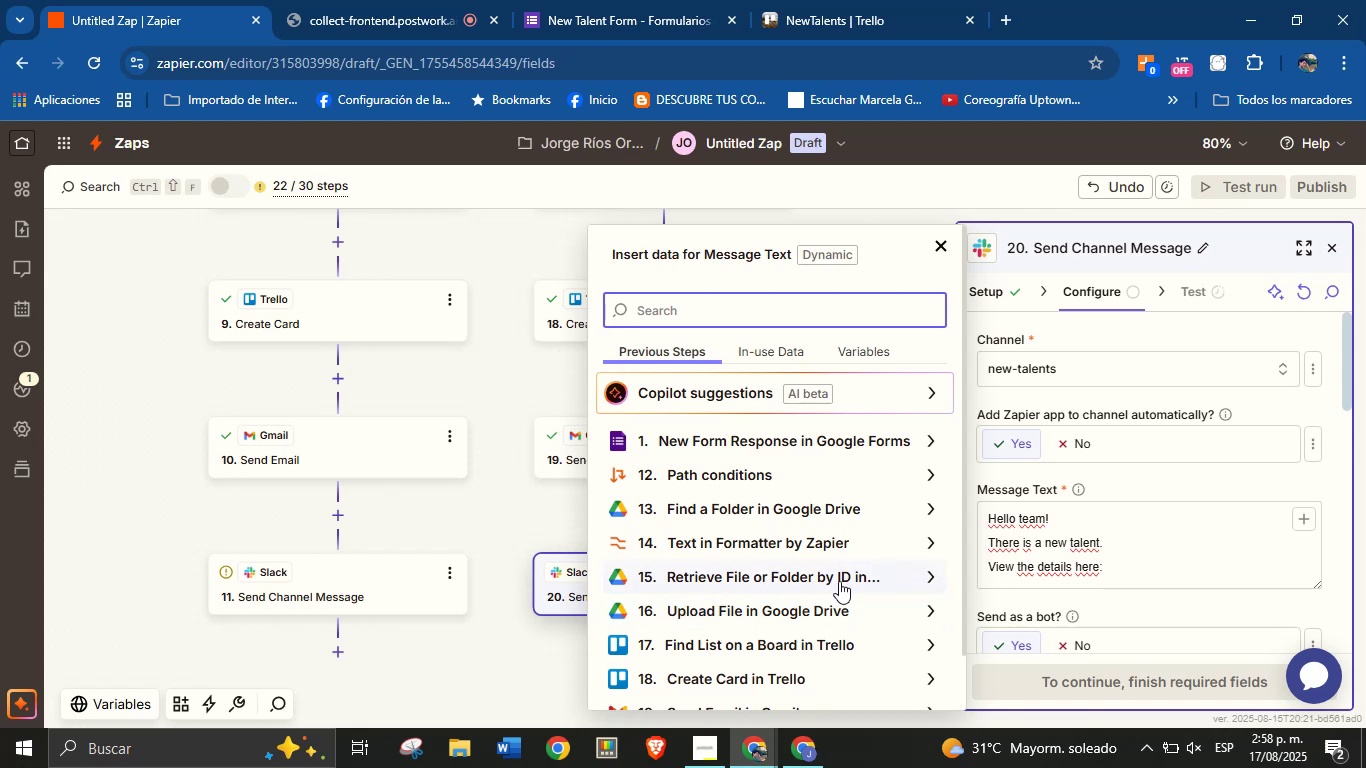 
scroll: coordinate [822, 580], scroll_direction: down, amount: 2.0
 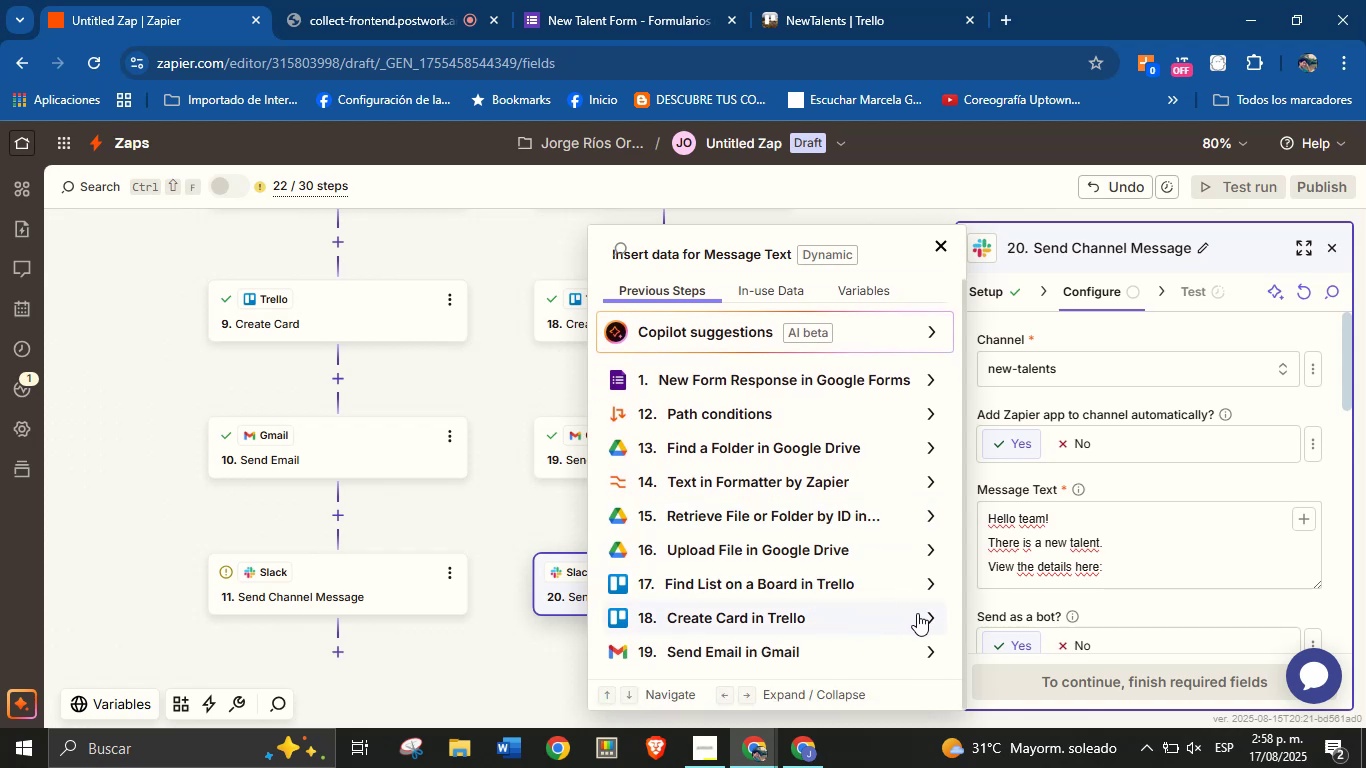 
left_click([921, 613])
 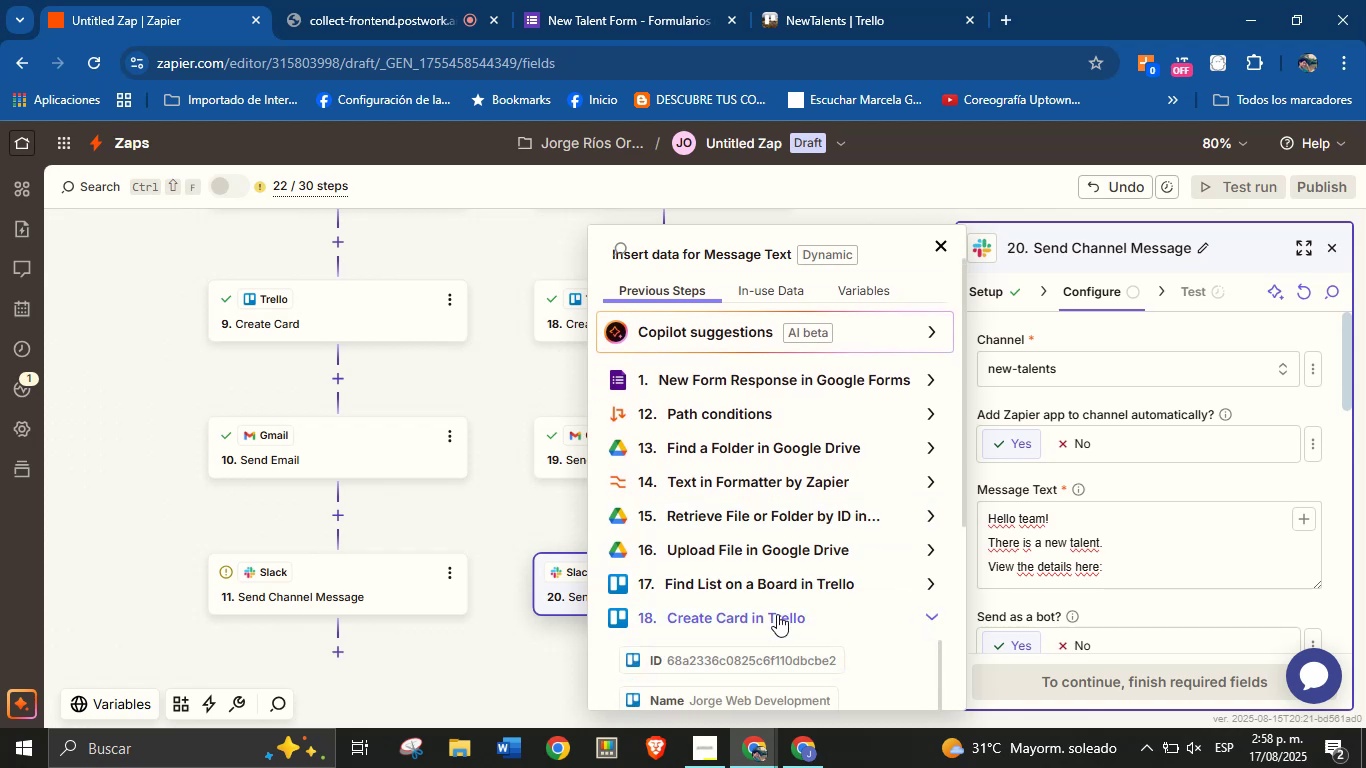 
scroll: coordinate [795, 613], scroll_direction: down, amount: 2.0
 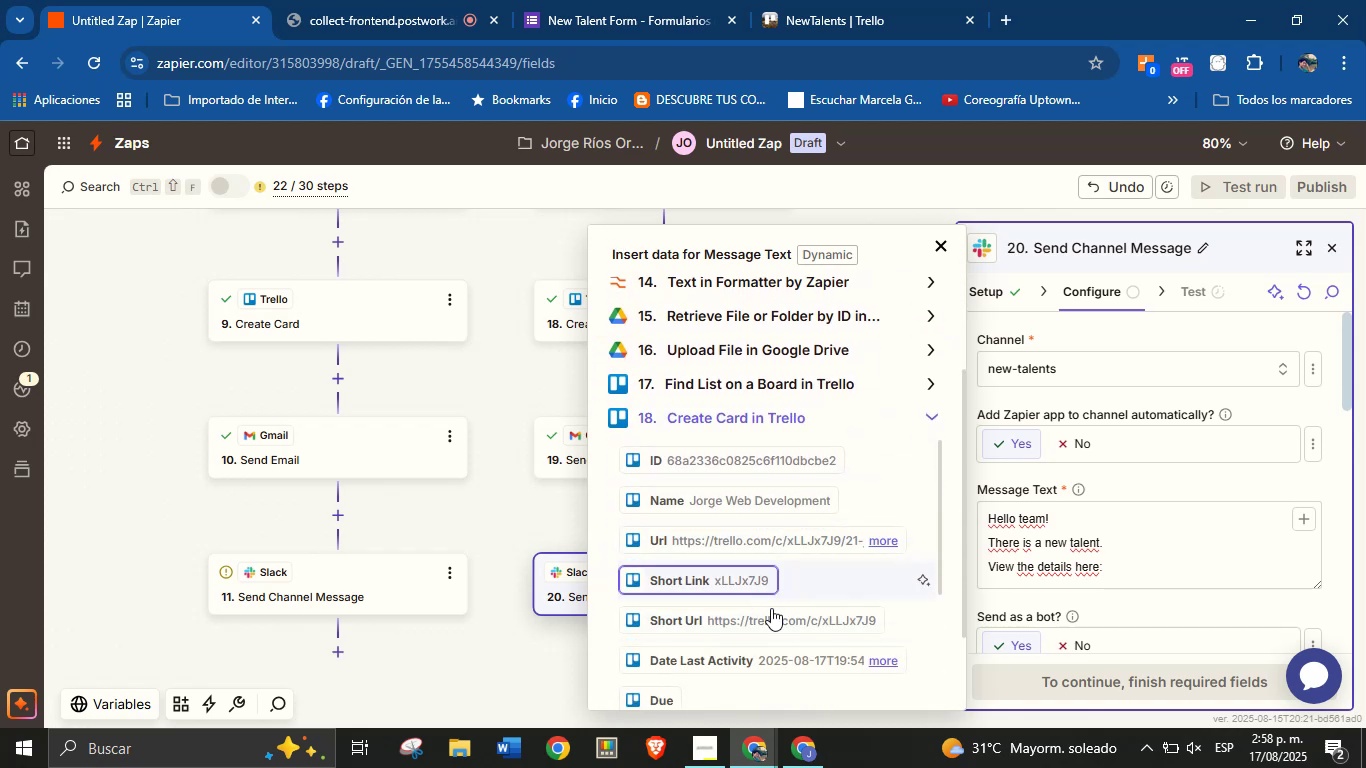 
left_click([772, 620])
 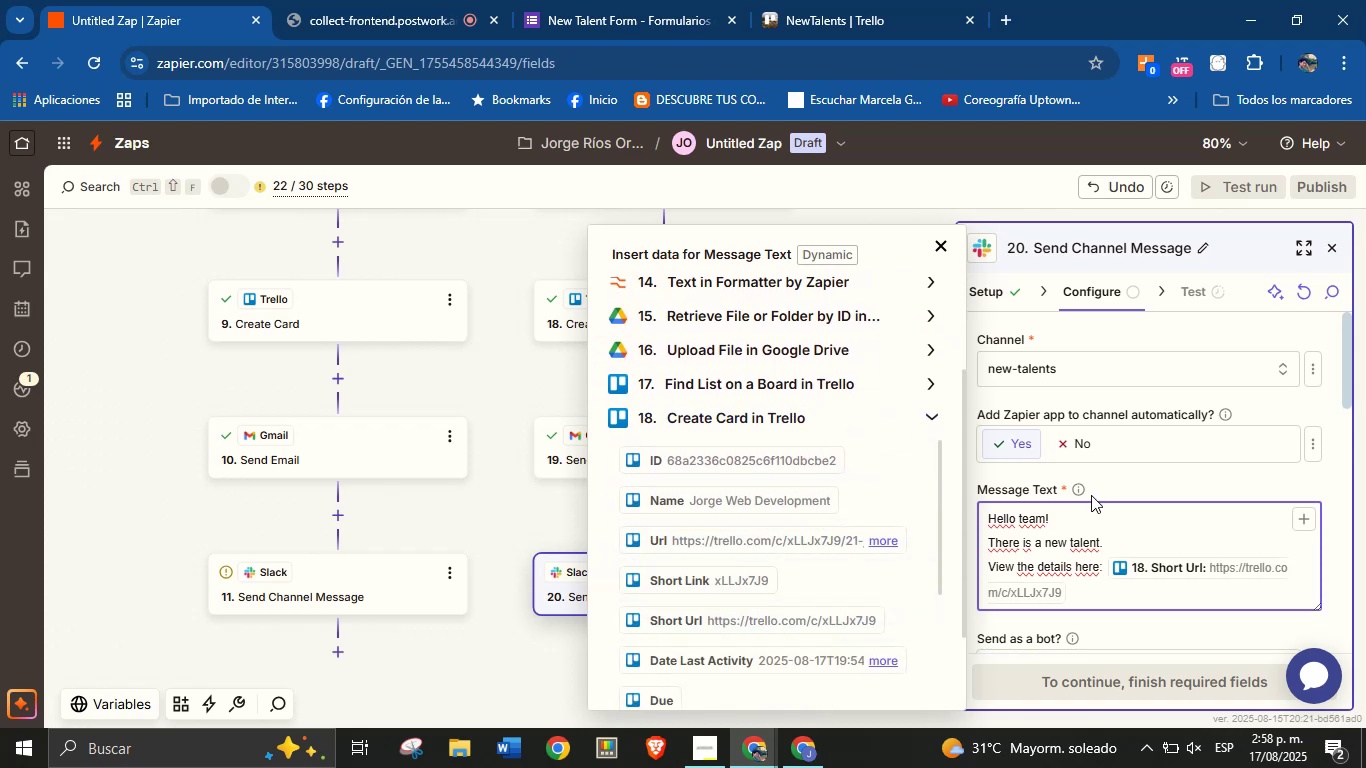 
left_click([1098, 483])
 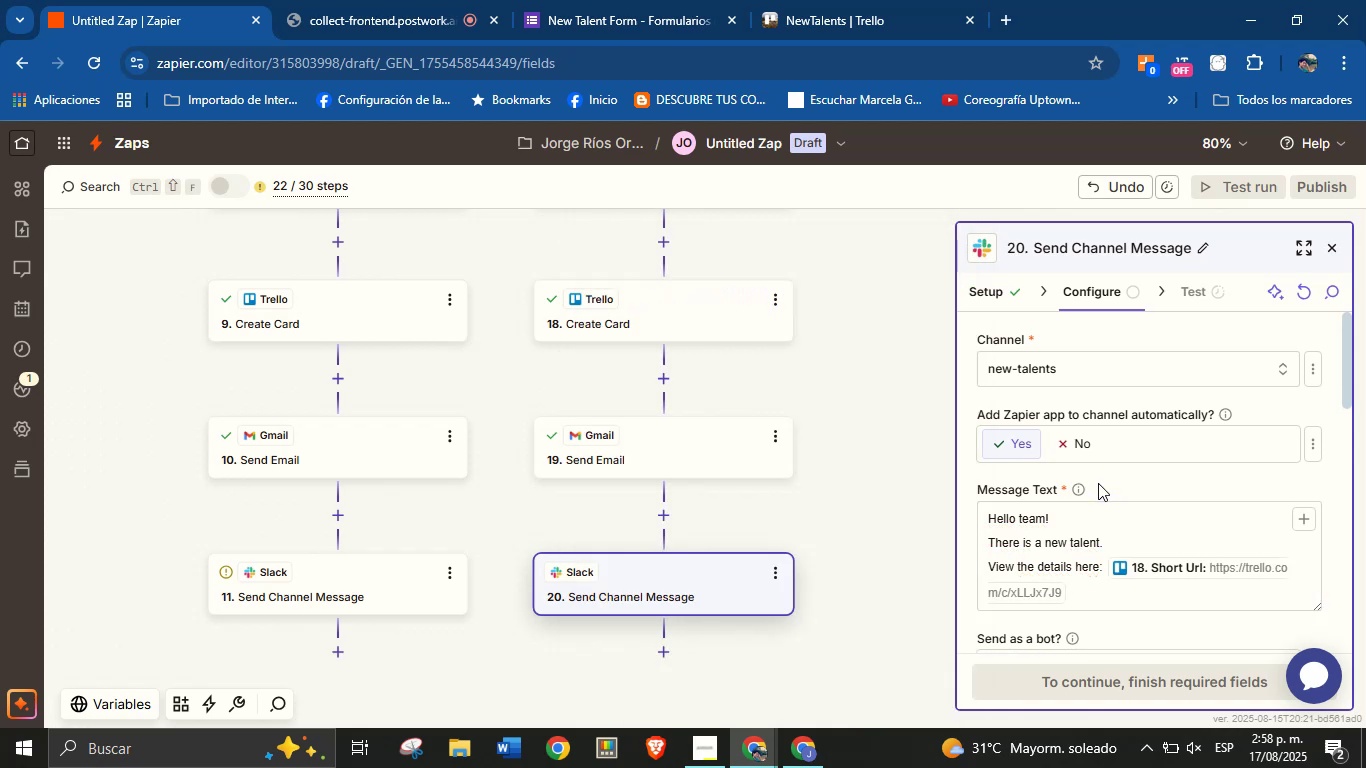 
scroll: coordinate [1100, 483], scroll_direction: down, amount: 3.0
 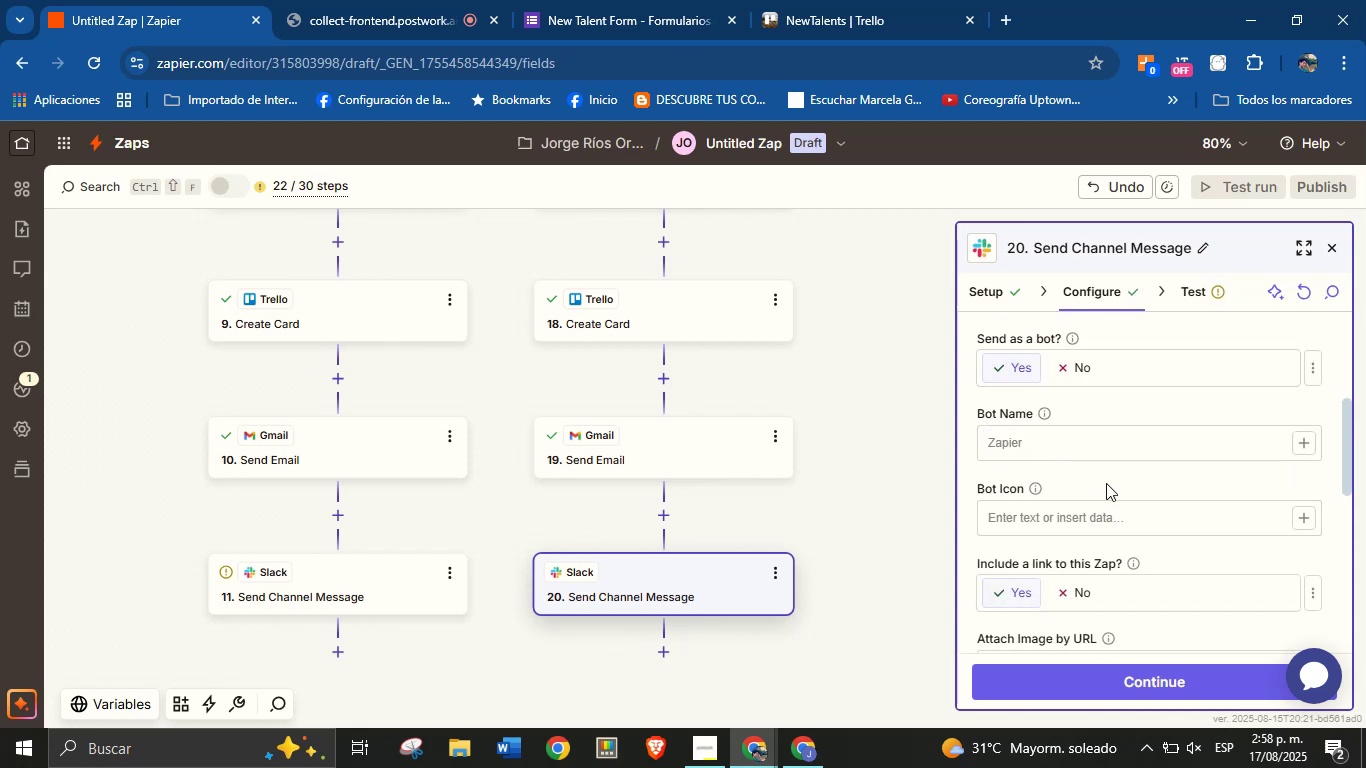 
left_click([1100, 441])
 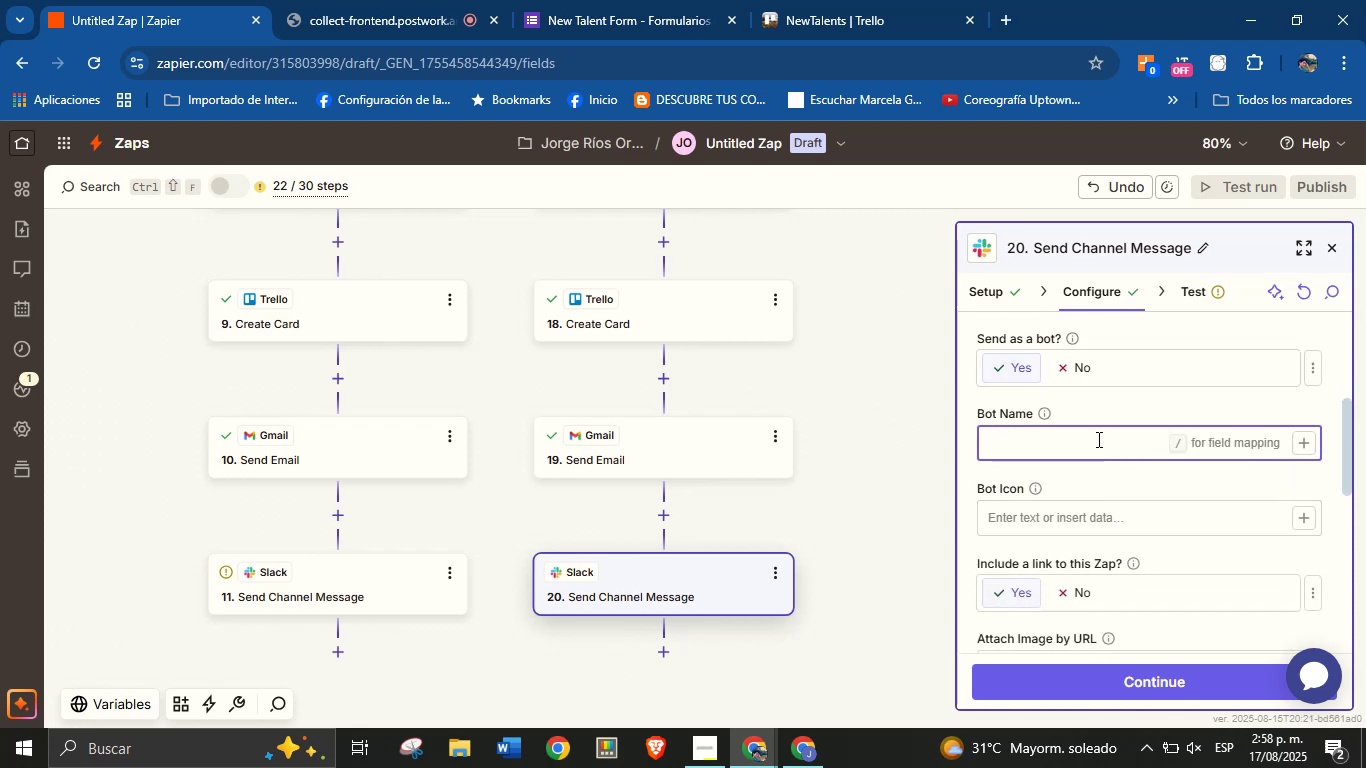 
type(Orenji from ColJob)
 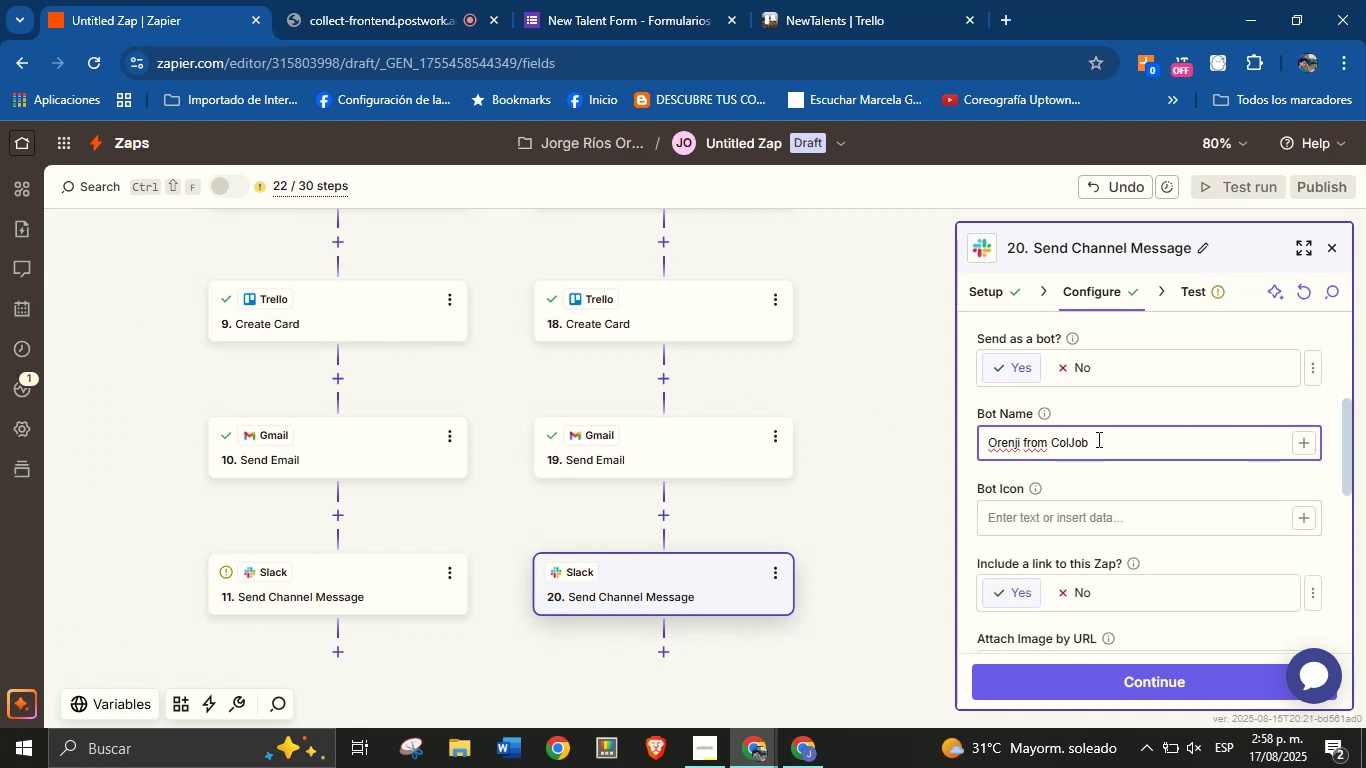 
scroll: coordinate [1170, 601], scroll_direction: down, amount: 5.0
 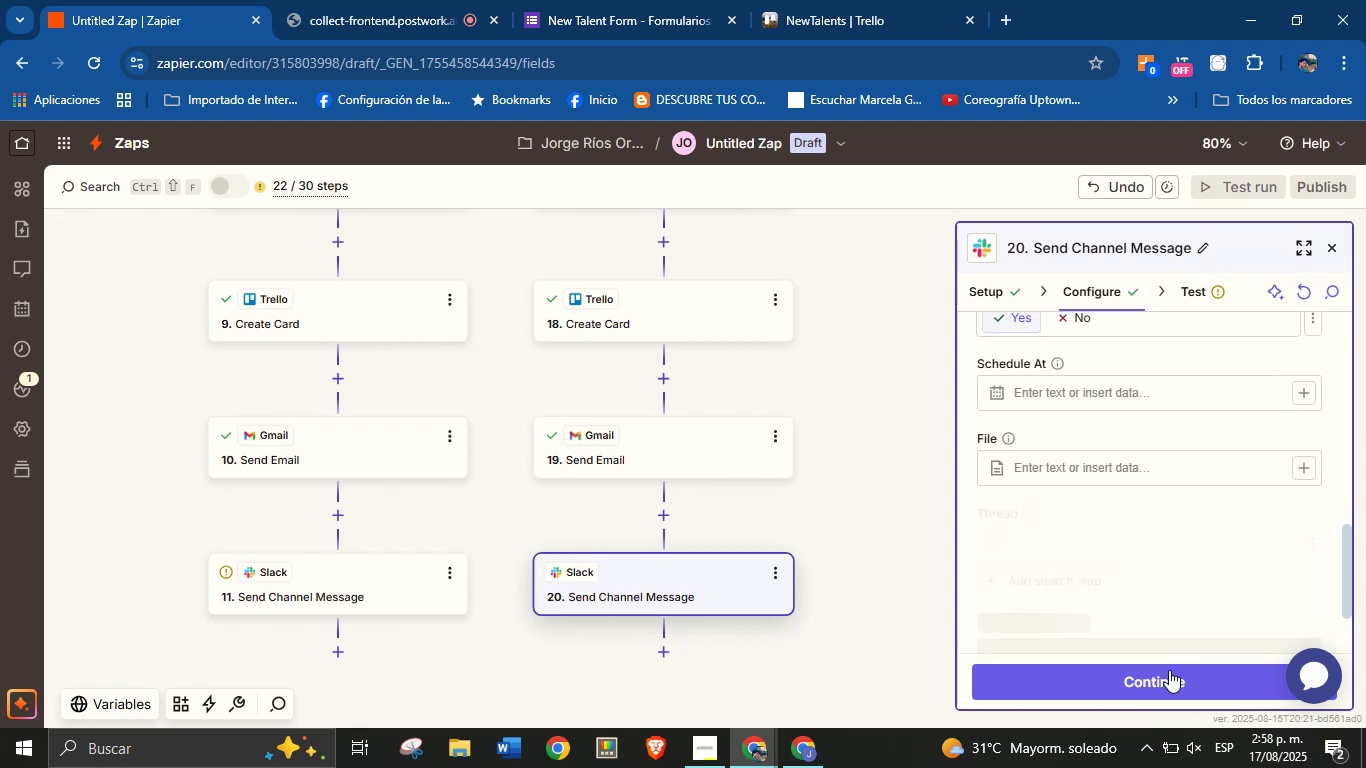 
left_click([1170, 671])
 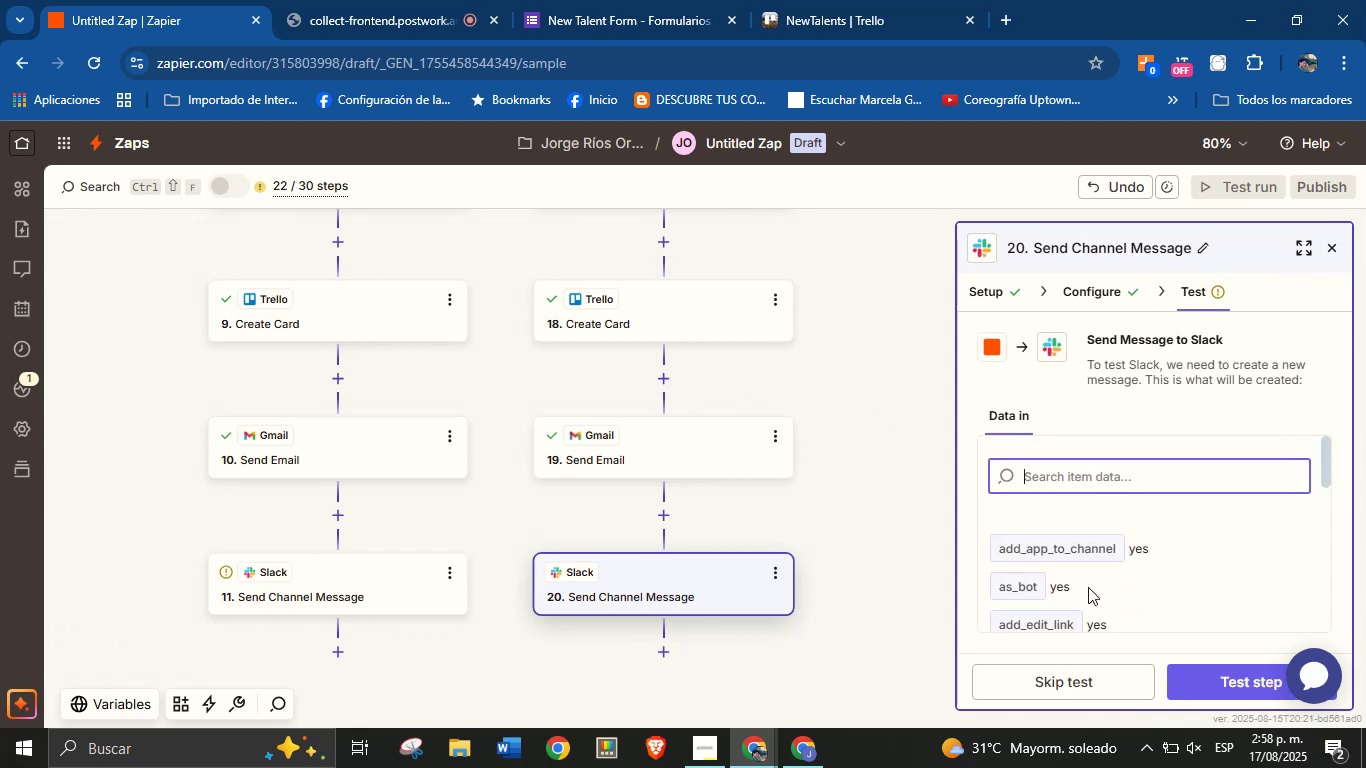 
left_click([1218, 676])
 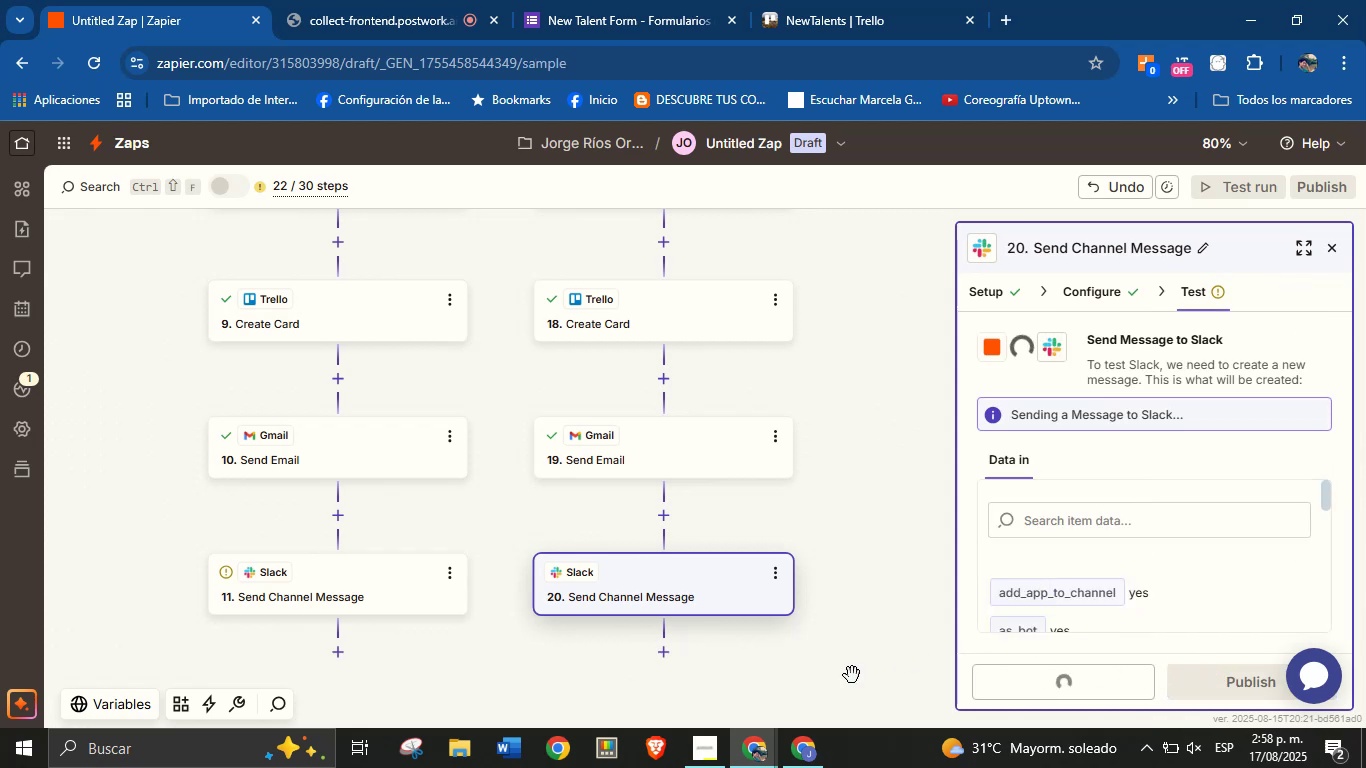 
scroll: coordinate [828, 542], scroll_direction: up, amount: 22.0
 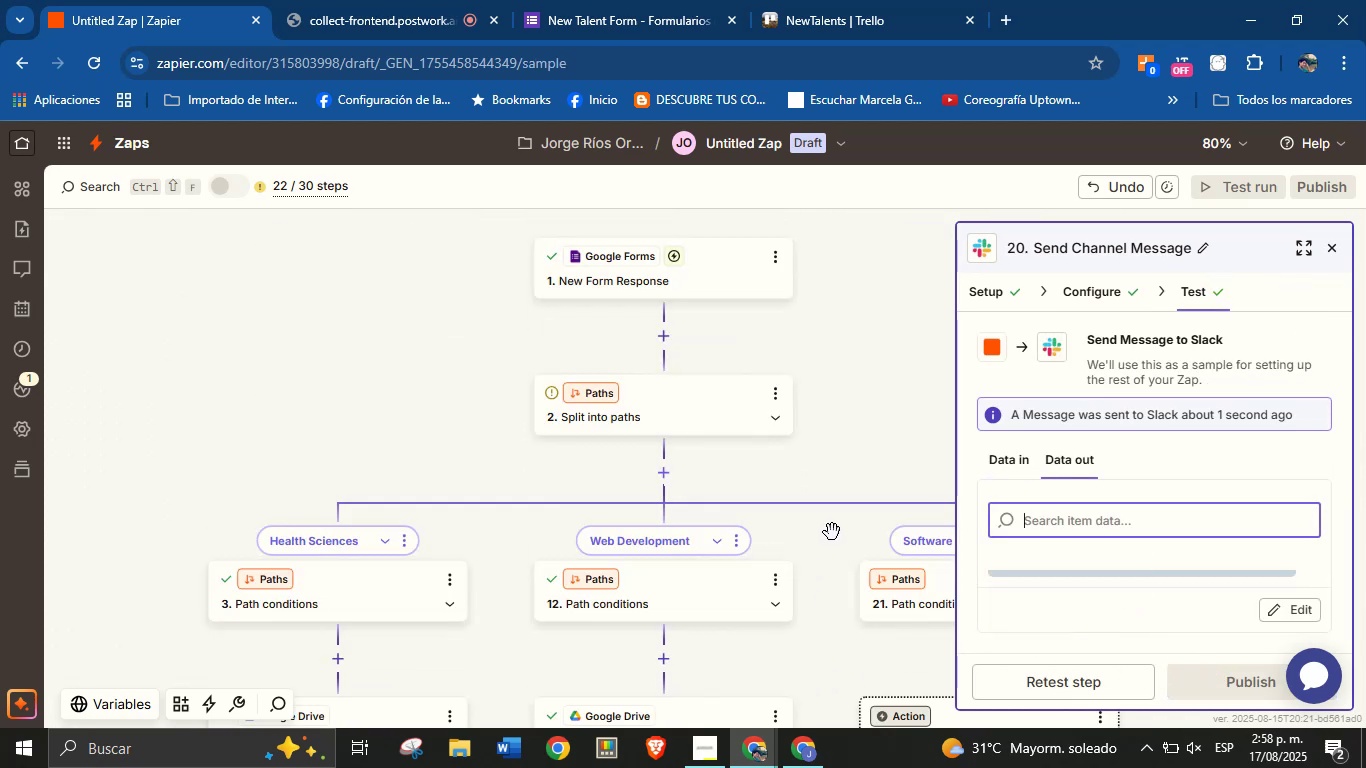 
left_click_drag(start_coordinate=[840, 534], to_coordinate=[466, 444])
 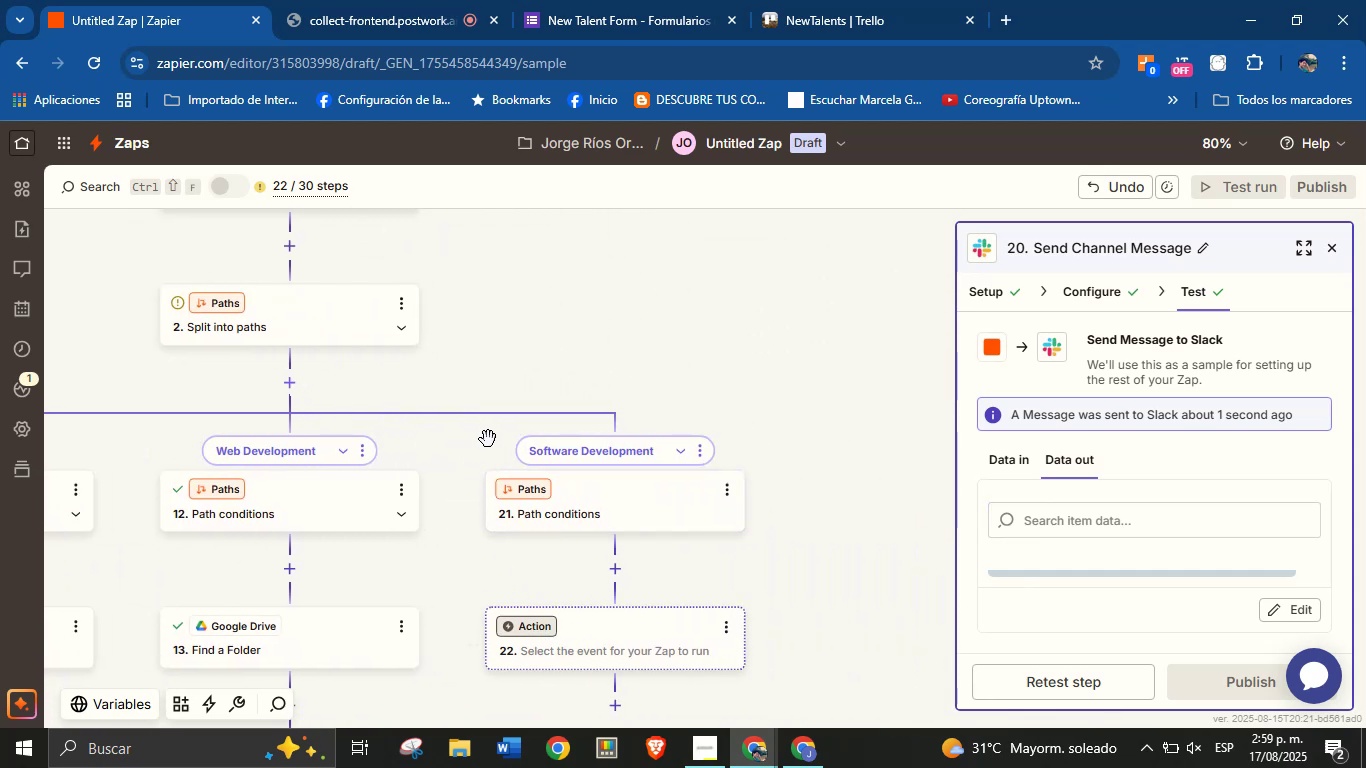 
left_click([806, 741])
 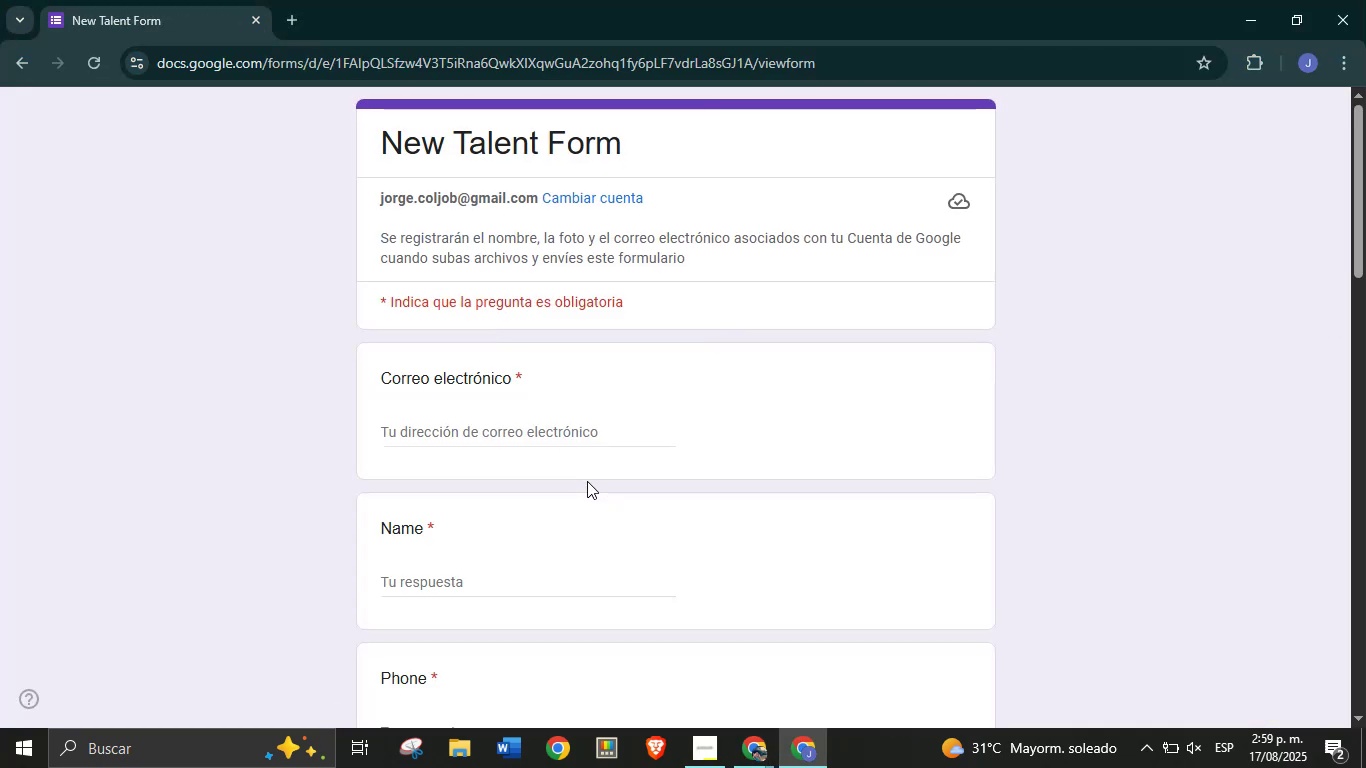 
wait(6.25)
 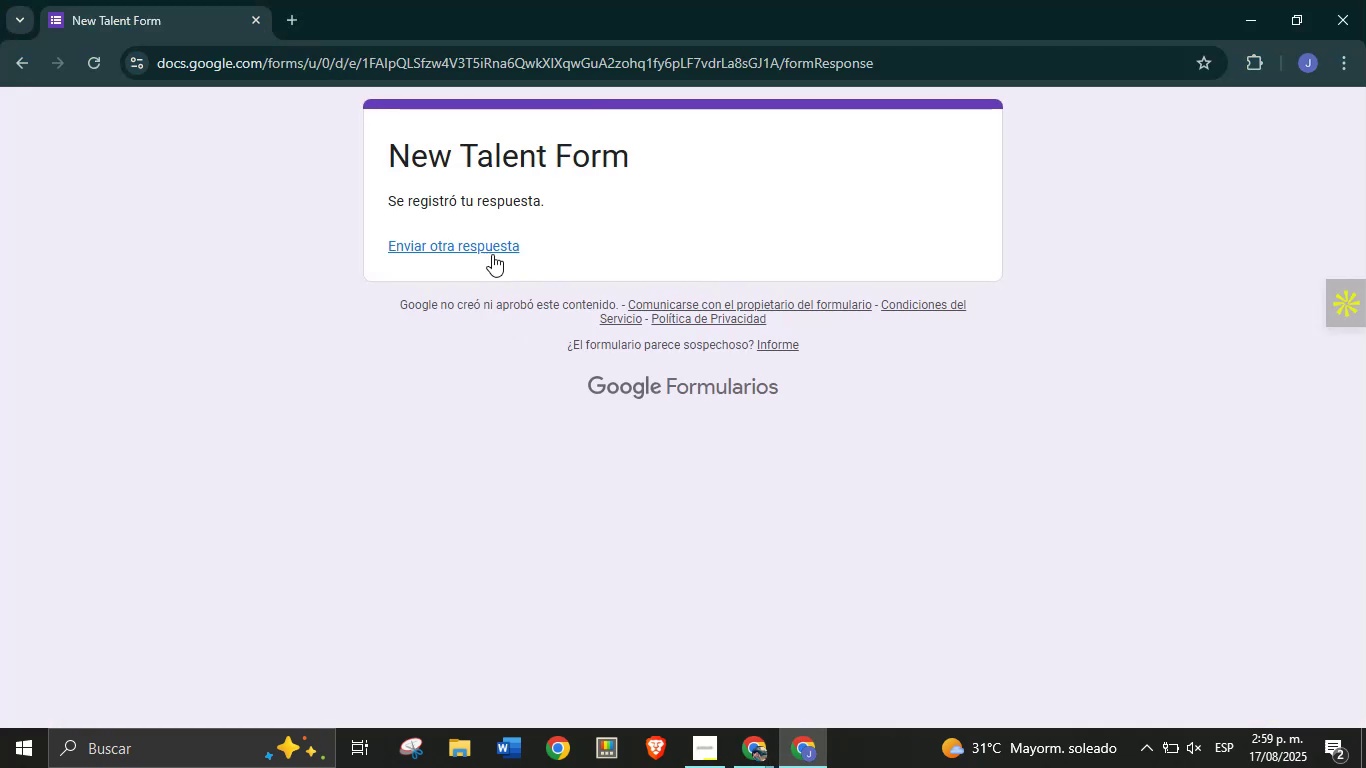 
left_click([502, 425])
 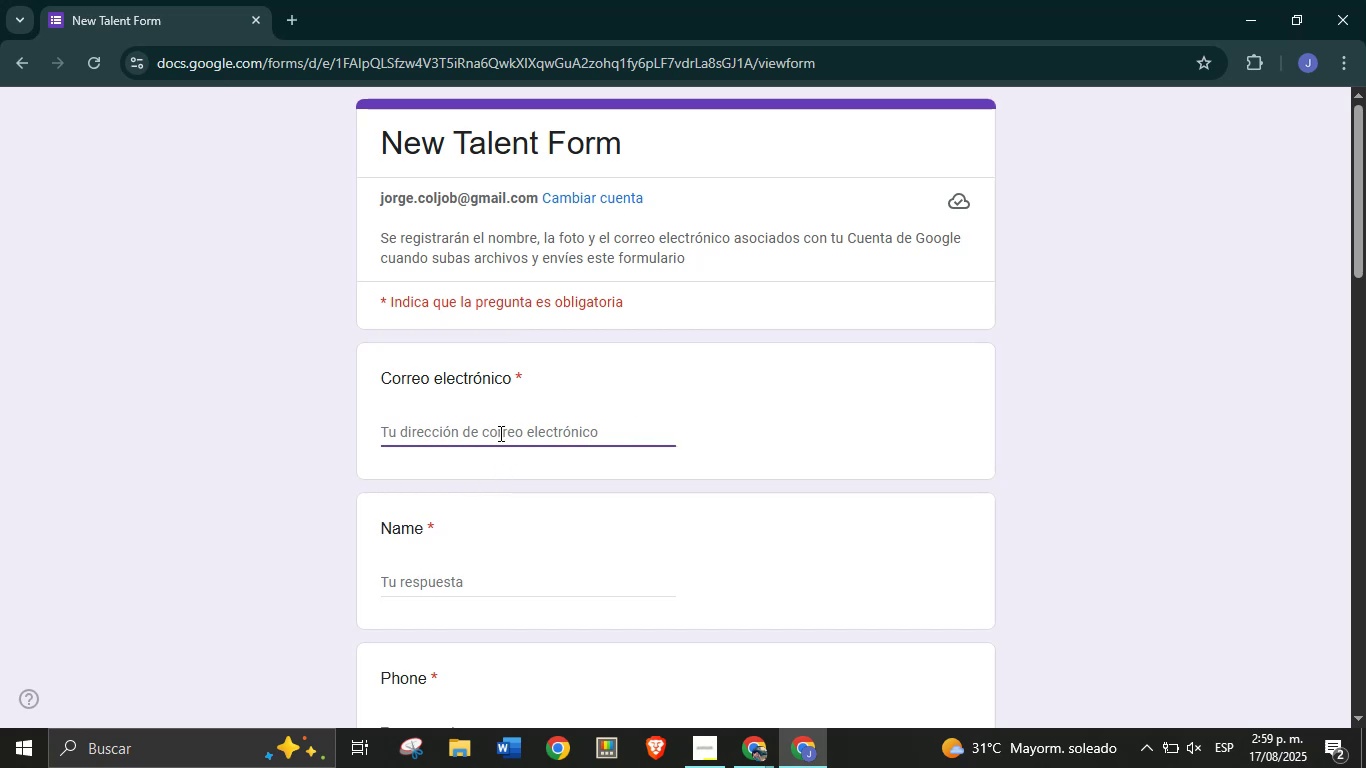 
type(jorge.coljb)
 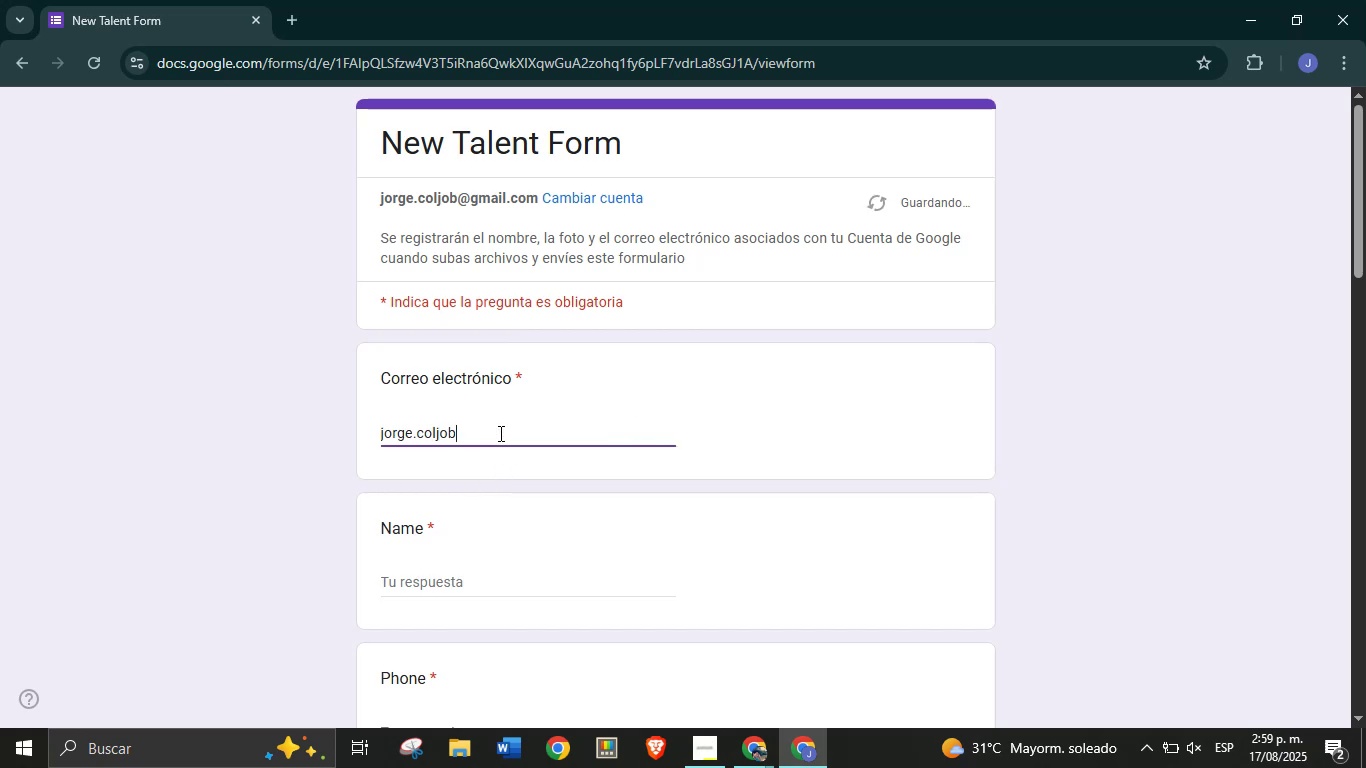 
hold_key(key=O, duration=2.56)
 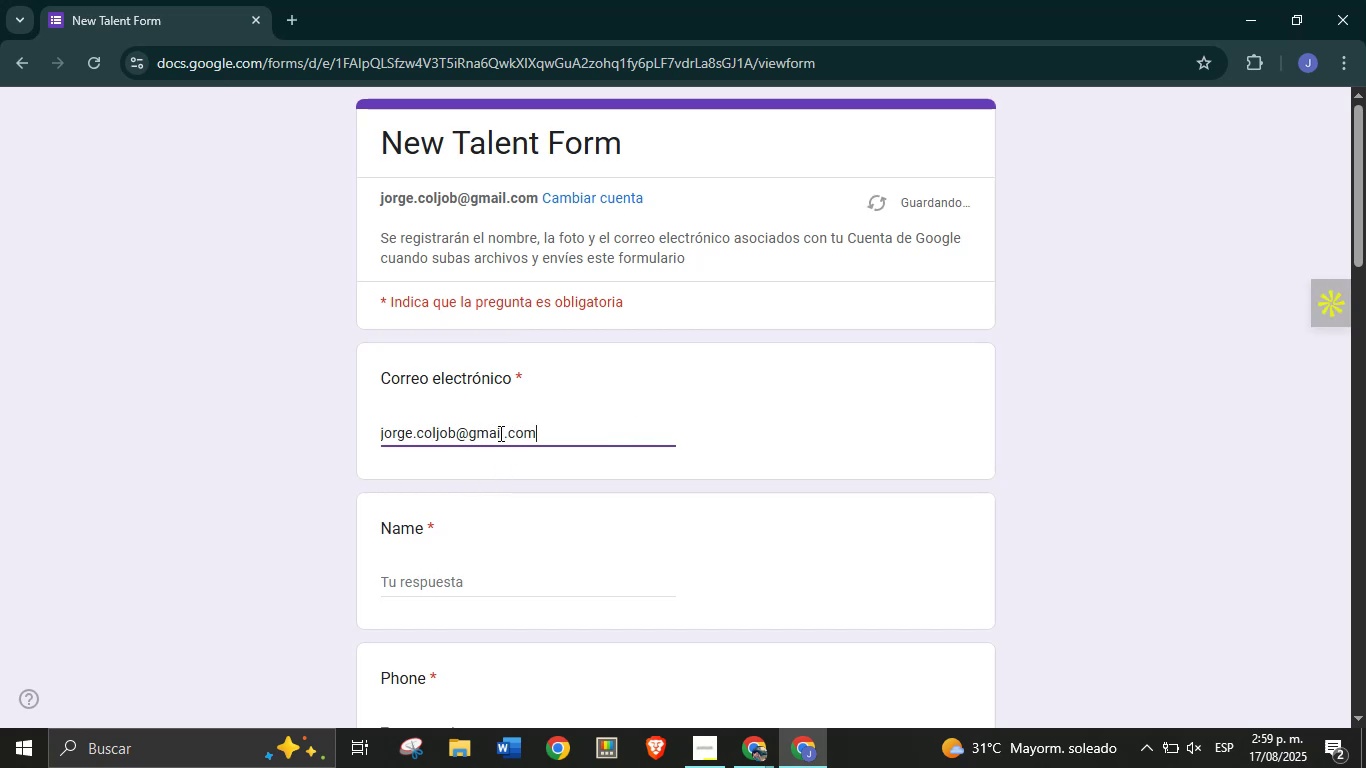 
key(Control+ControlLeft)
 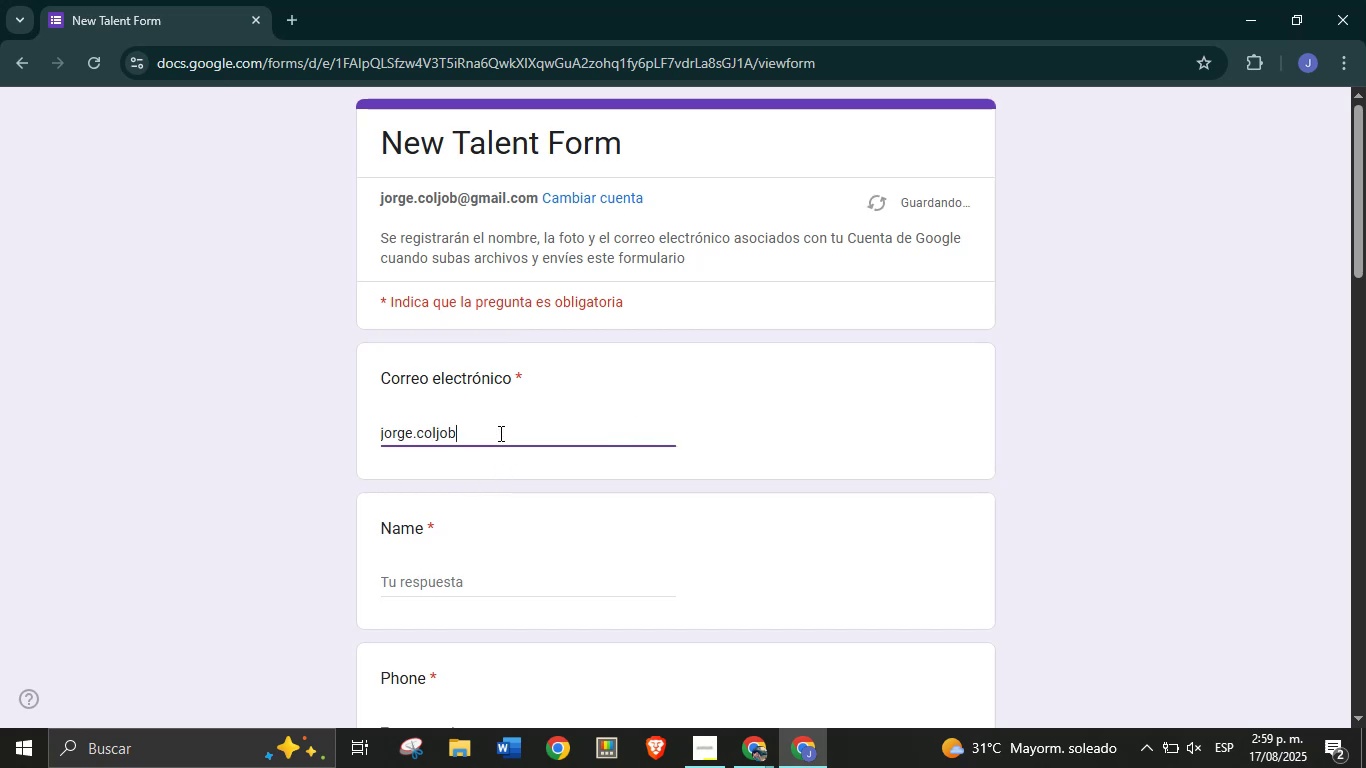 
key(Alt+Control+AltRight)
 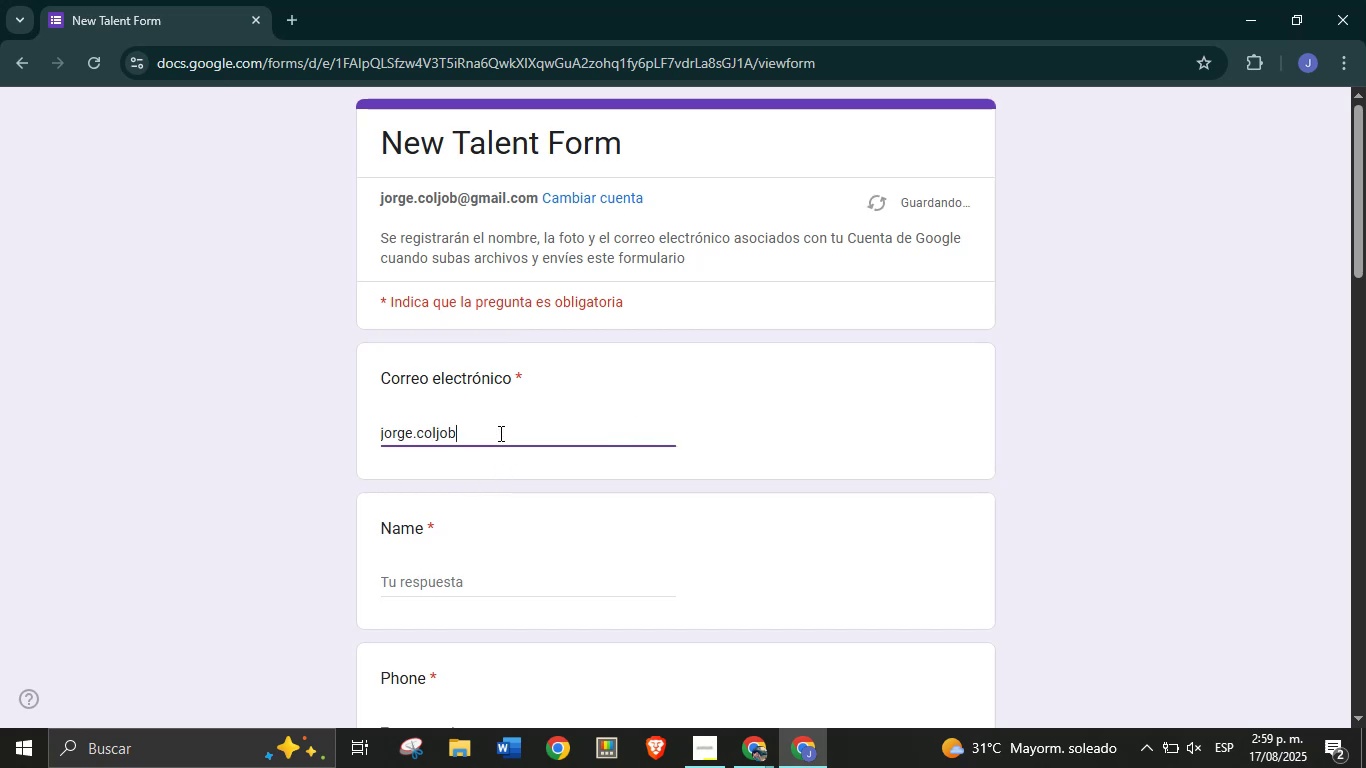 
key(Alt+Control+Q)
 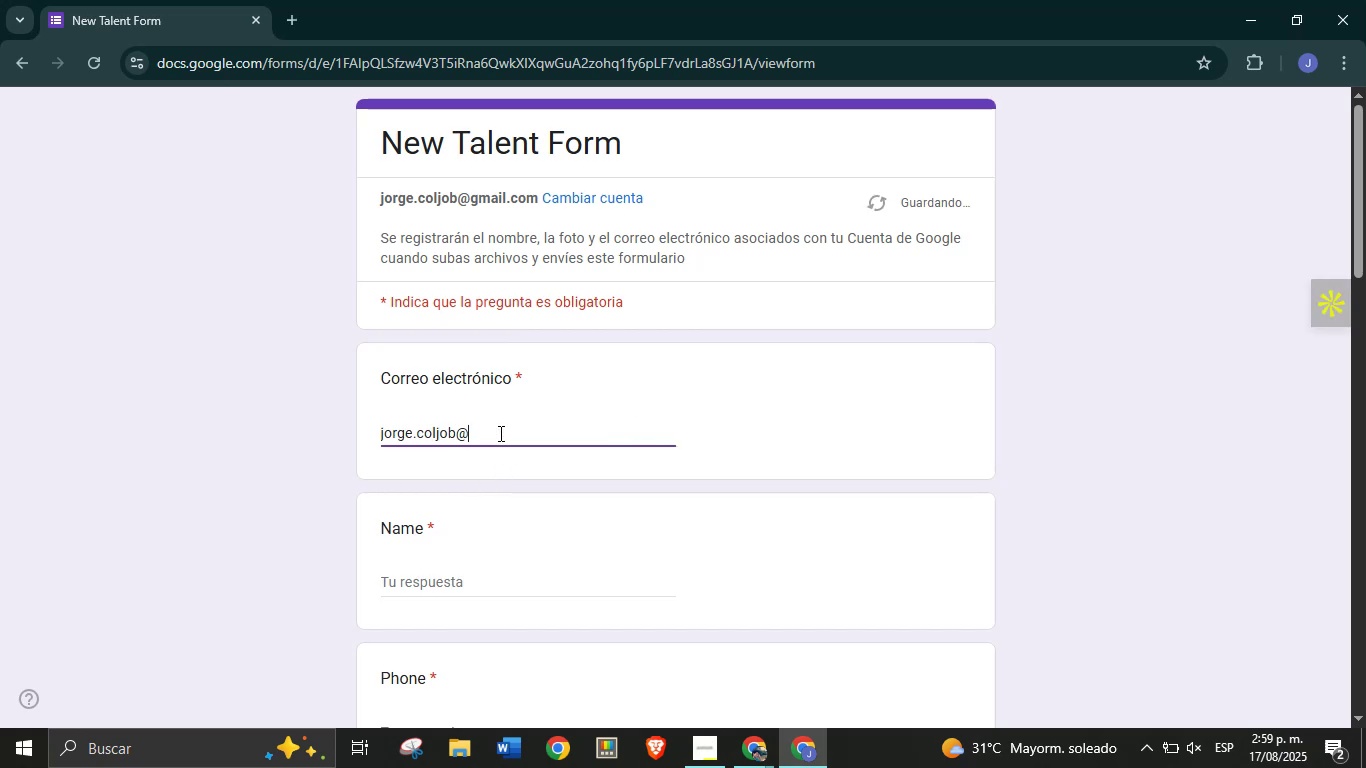 
type(gmail.cm)
key(Tab)
type(Jrg)
key(Backspace)
key(Backspace)
key(Backspace)
type(orge )
 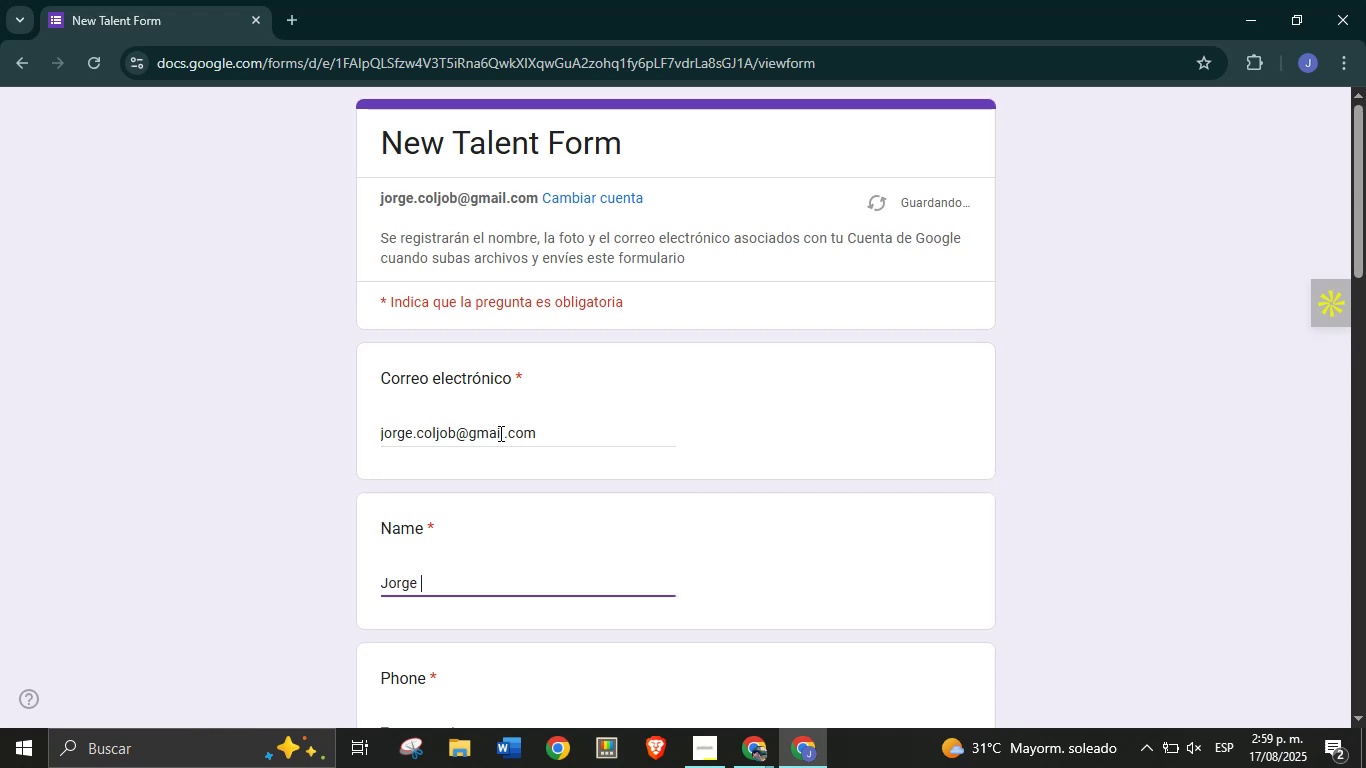 
hold_key(key=J, duration=19.43)
 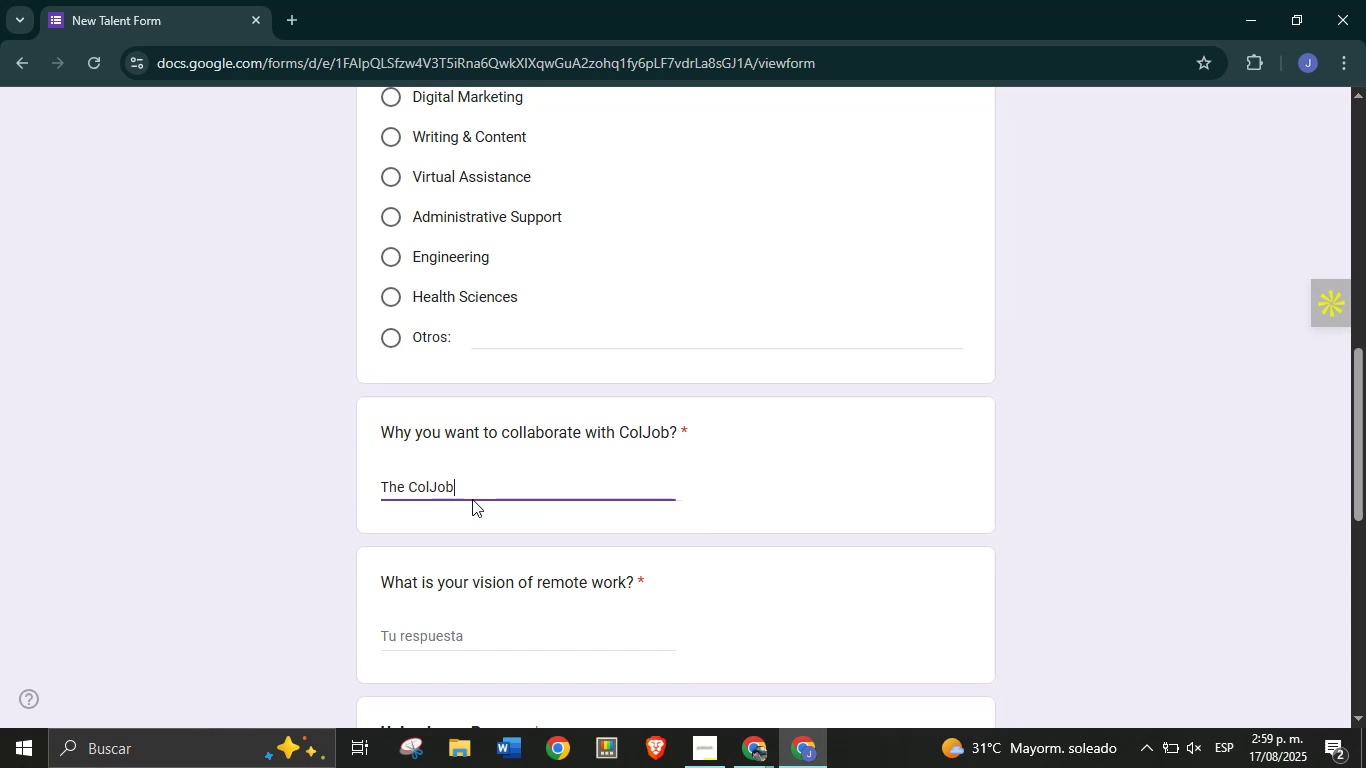 
scroll: coordinate [496, 383], scroll_direction: down, amount: 5.0
 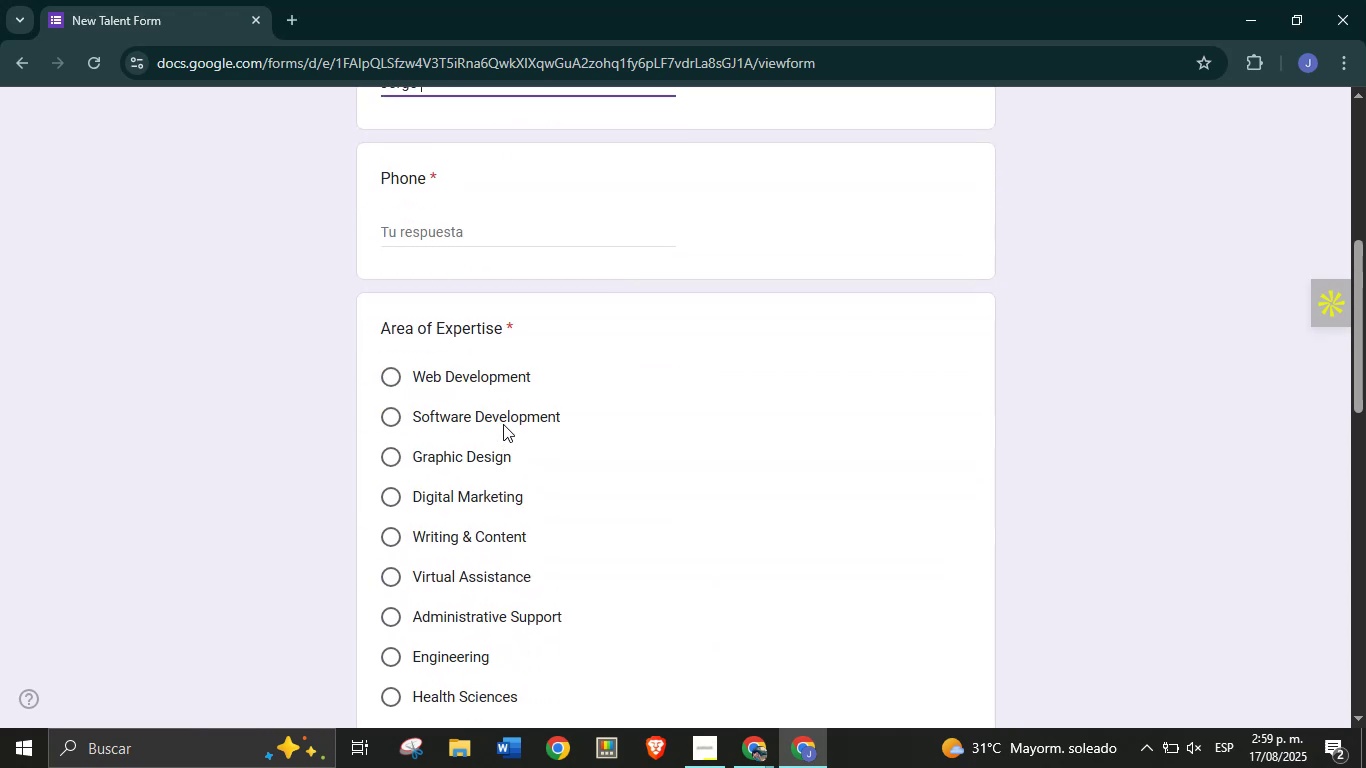 
left_click([506, 417])
 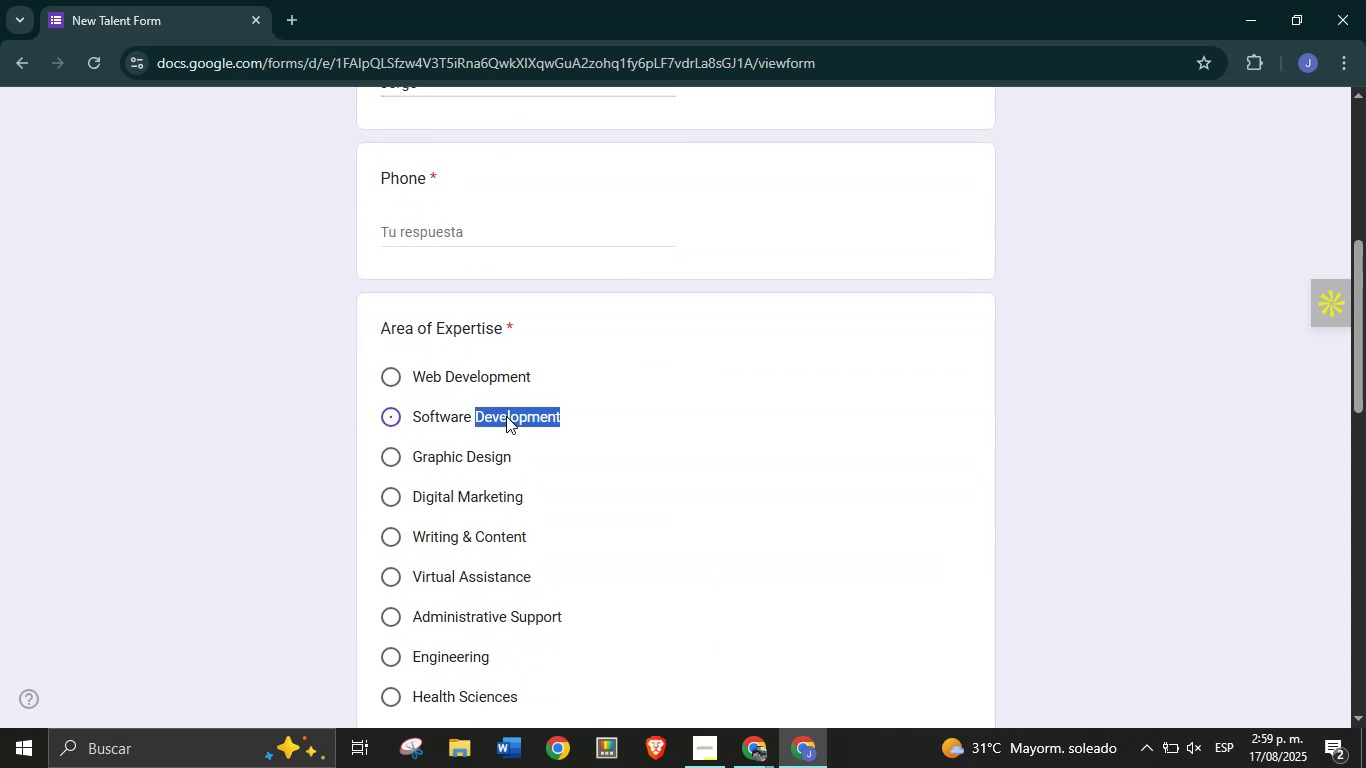 
triple_click([506, 416])
 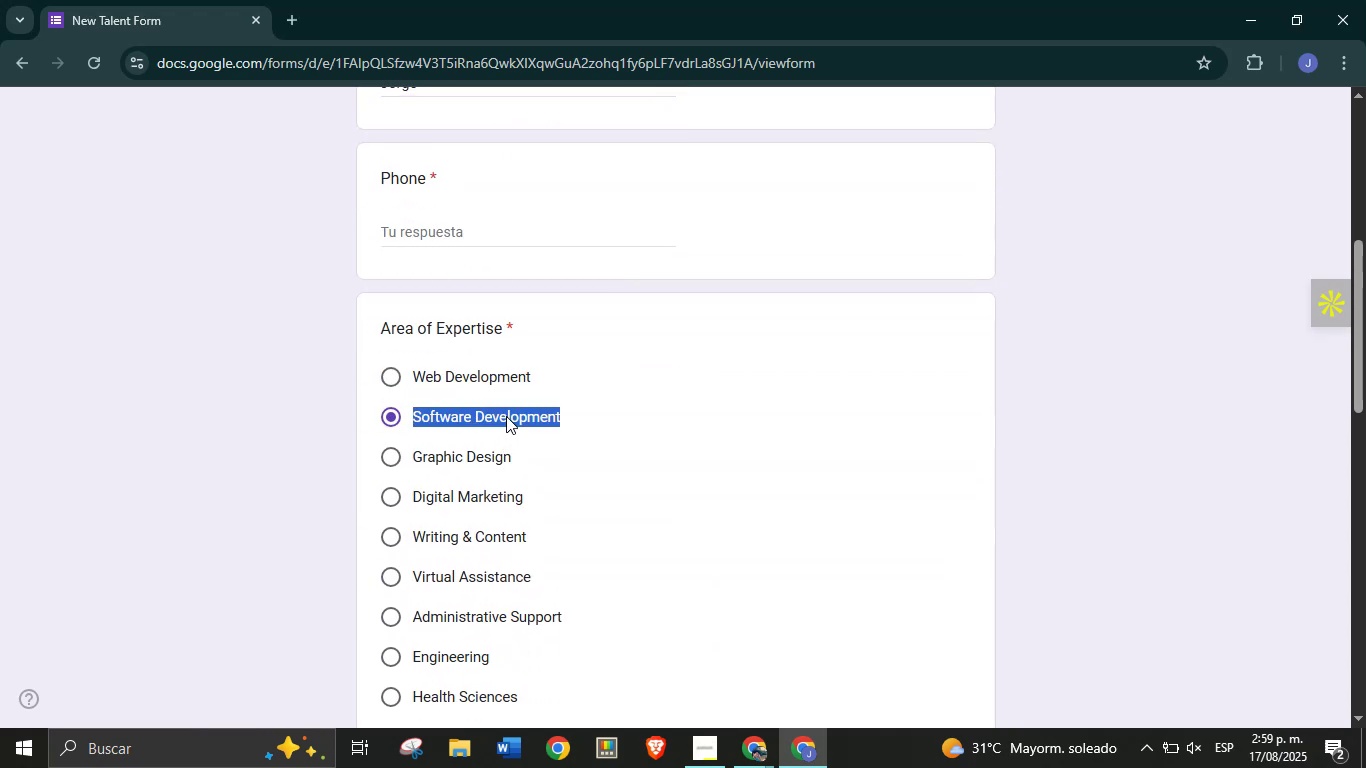 
key(Control+C)
 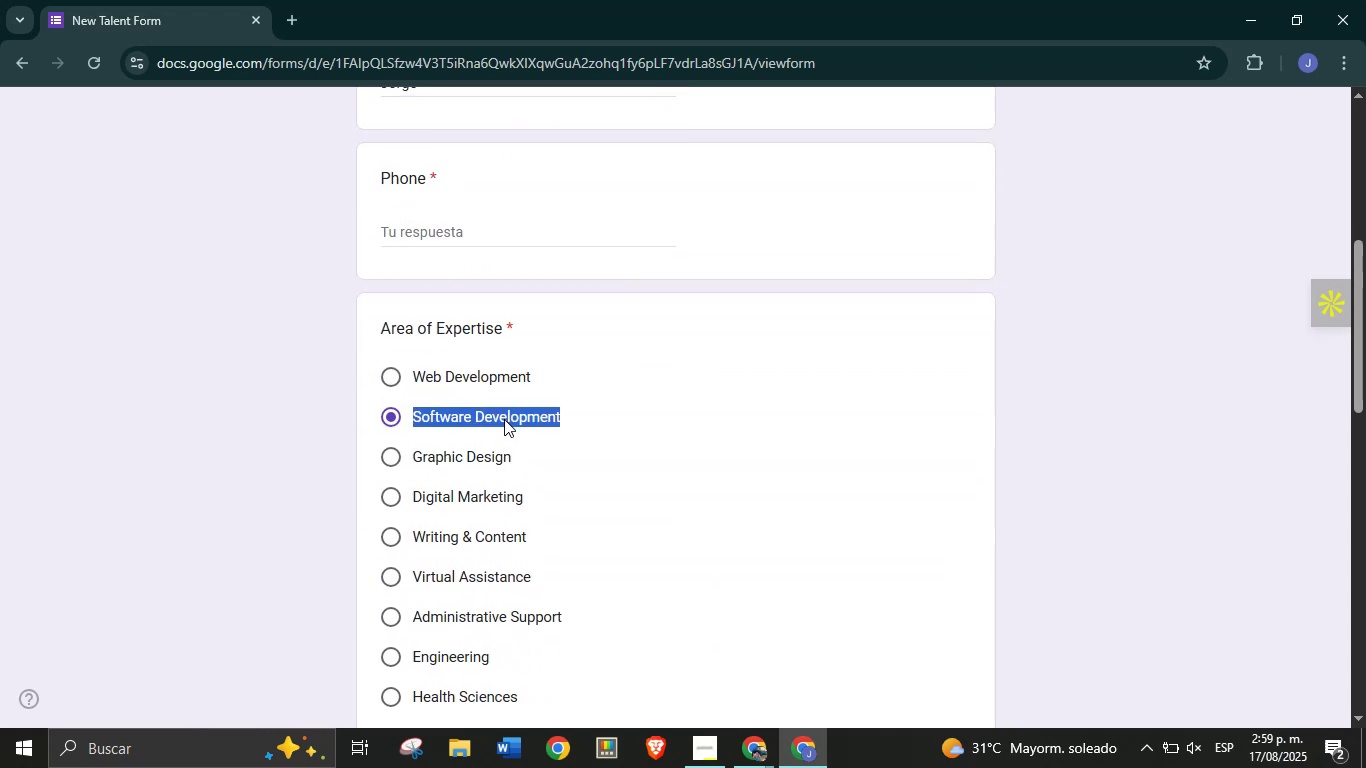 
scroll: coordinate [504, 419], scroll_direction: up, amount: 3.0
 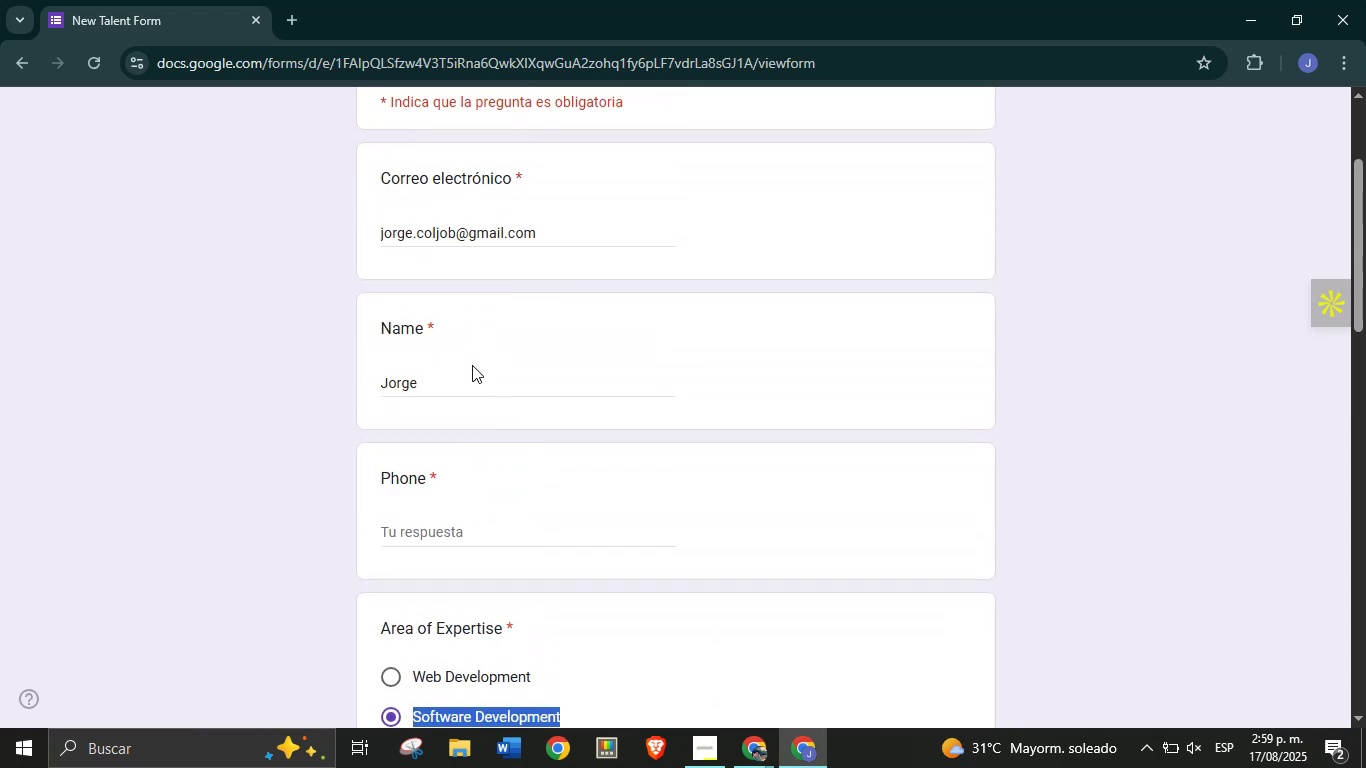 
key(Control+V)
 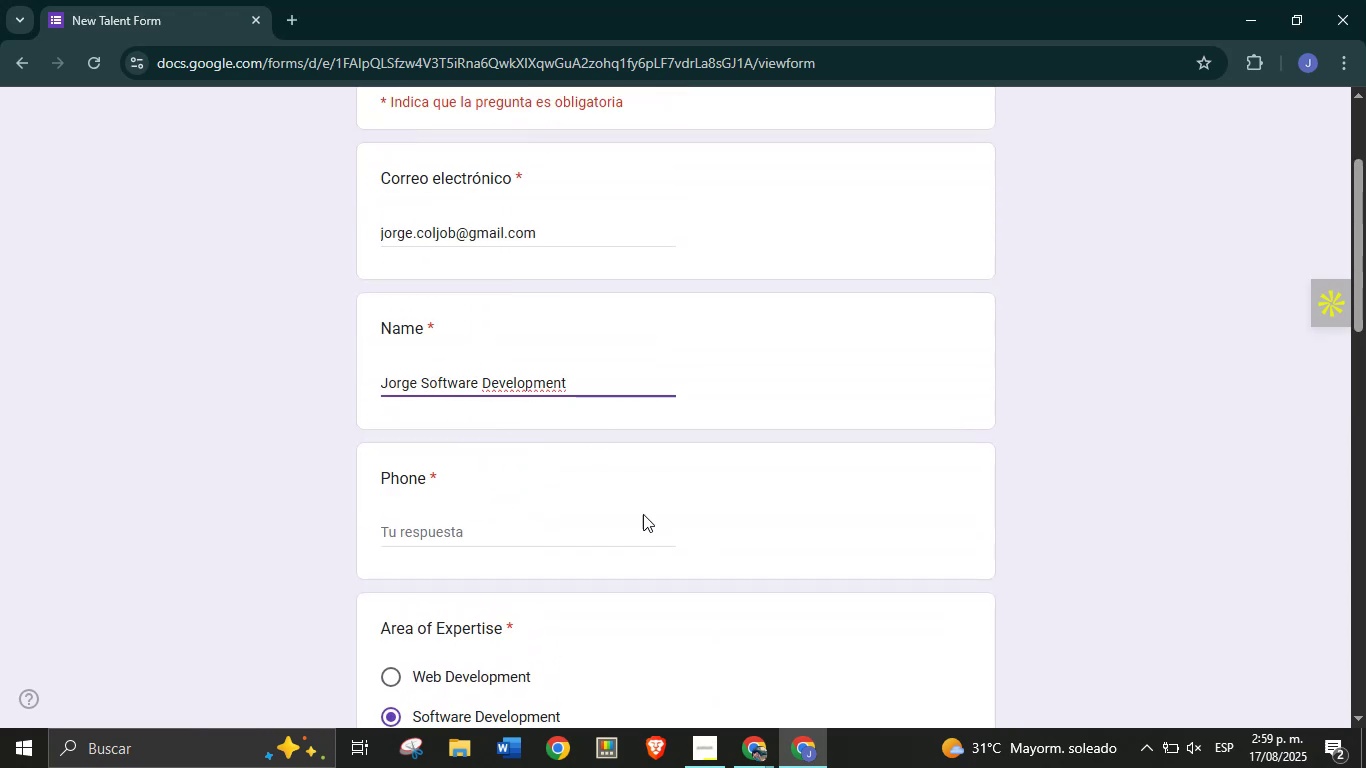 
left_click([550, 544])
 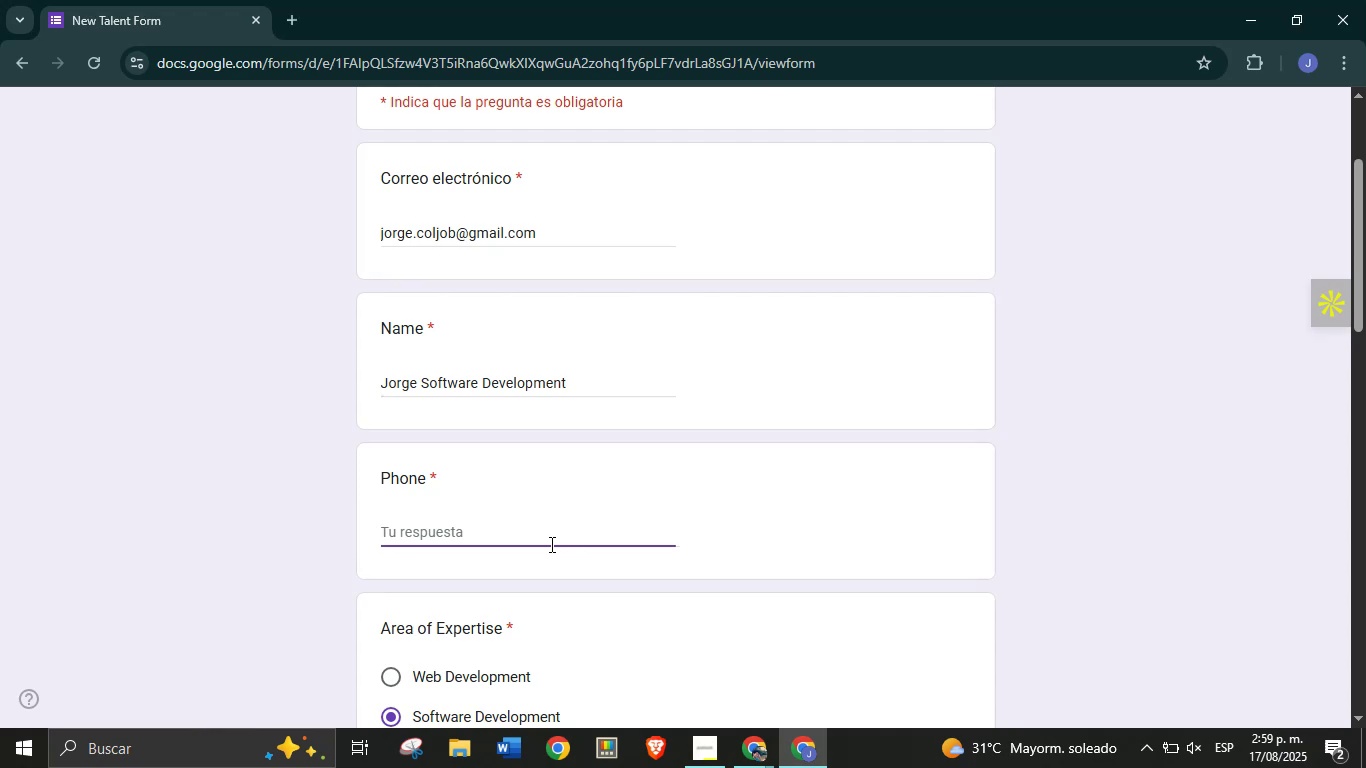 
type(3122234567)
 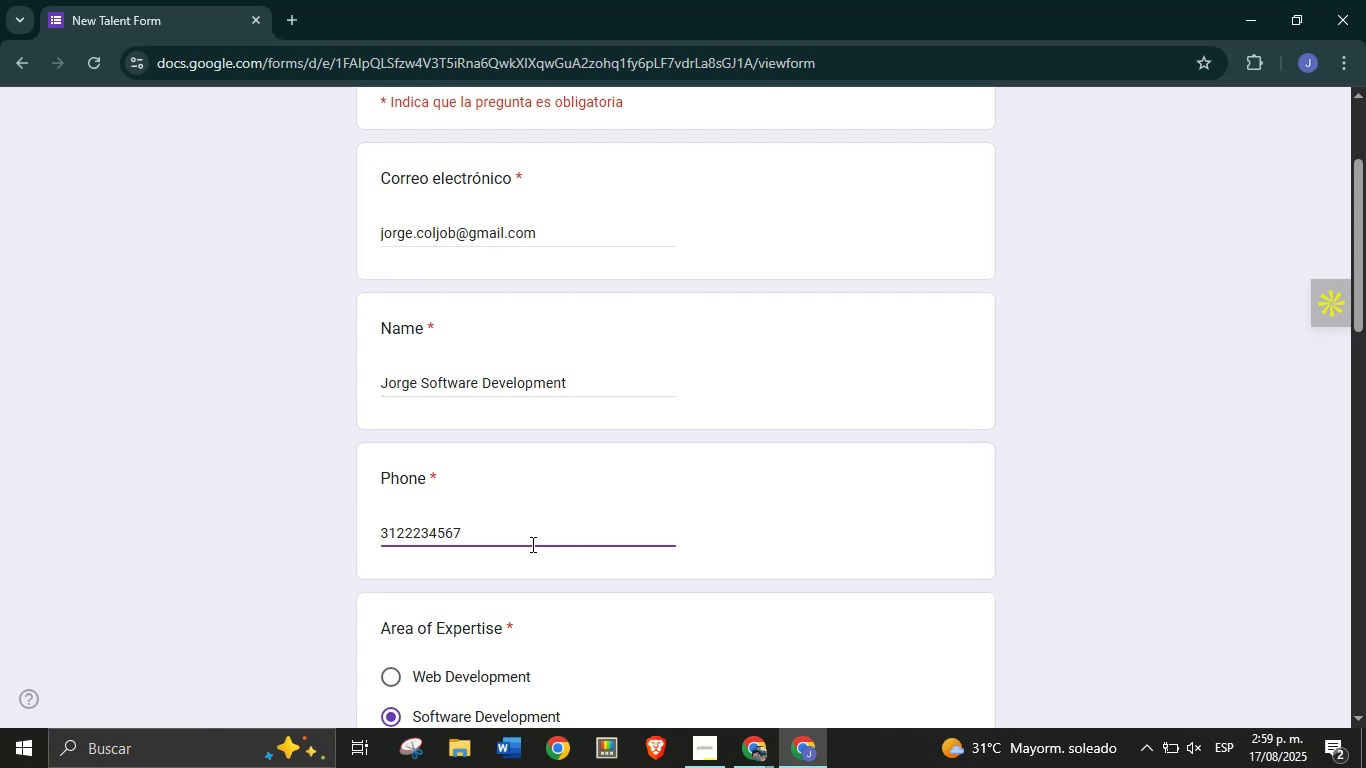 
scroll: coordinate [526, 517], scroll_direction: down, amount: 7.0
 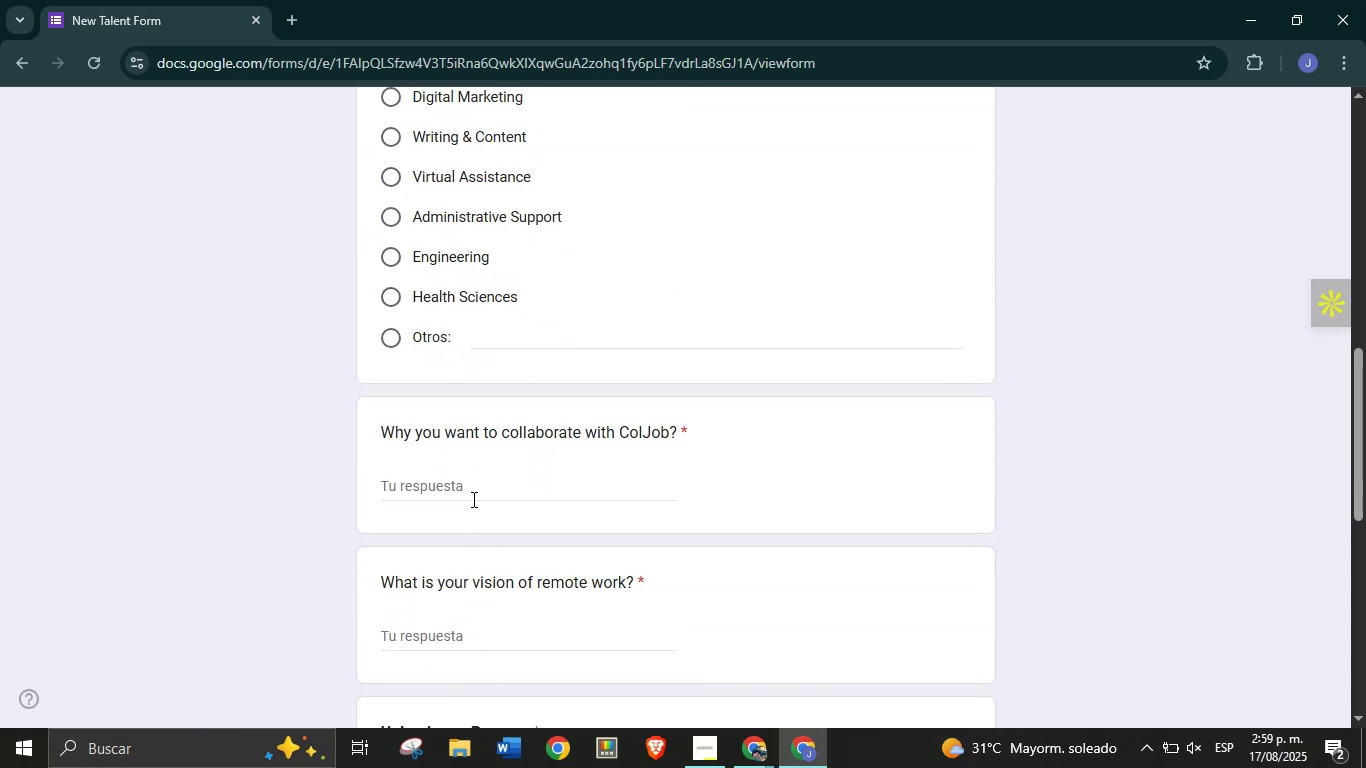 
left_click([472, 499])
 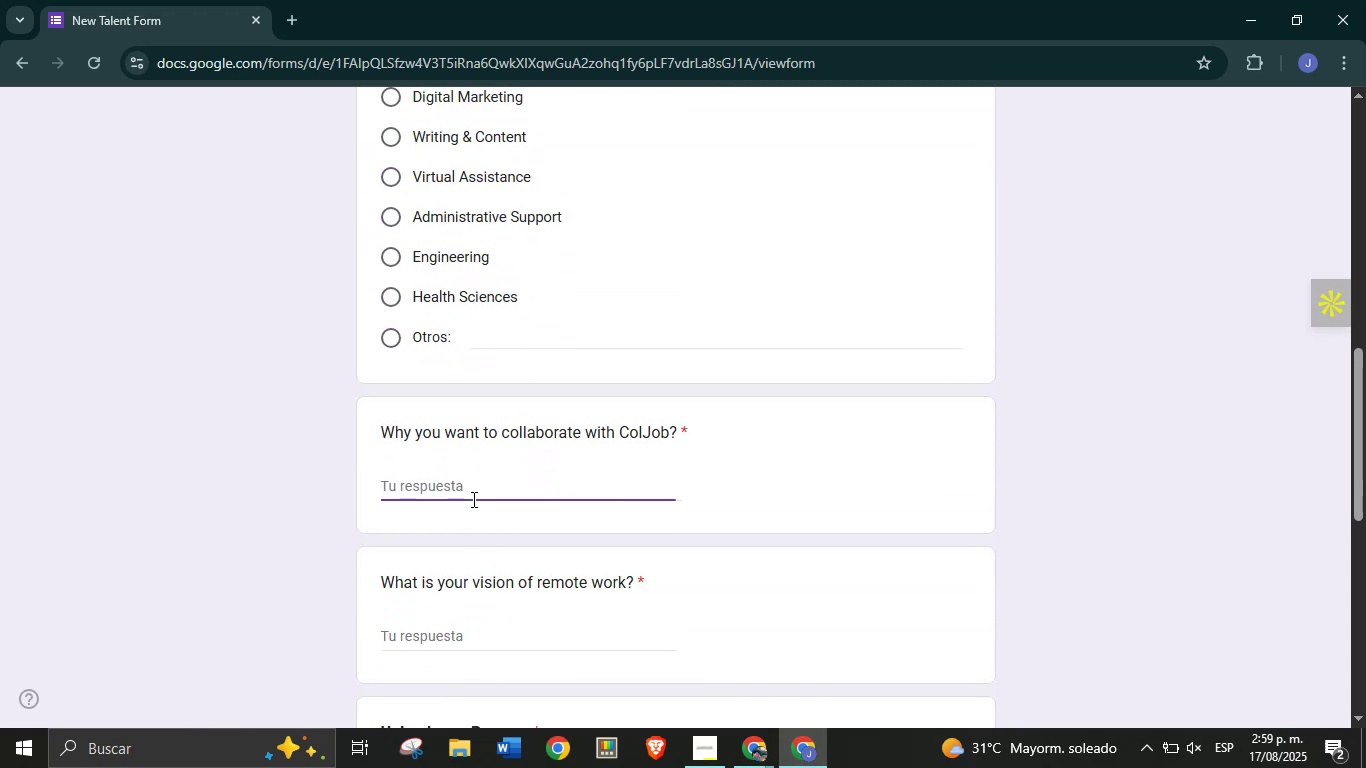 
type(The Colob team is the best)
 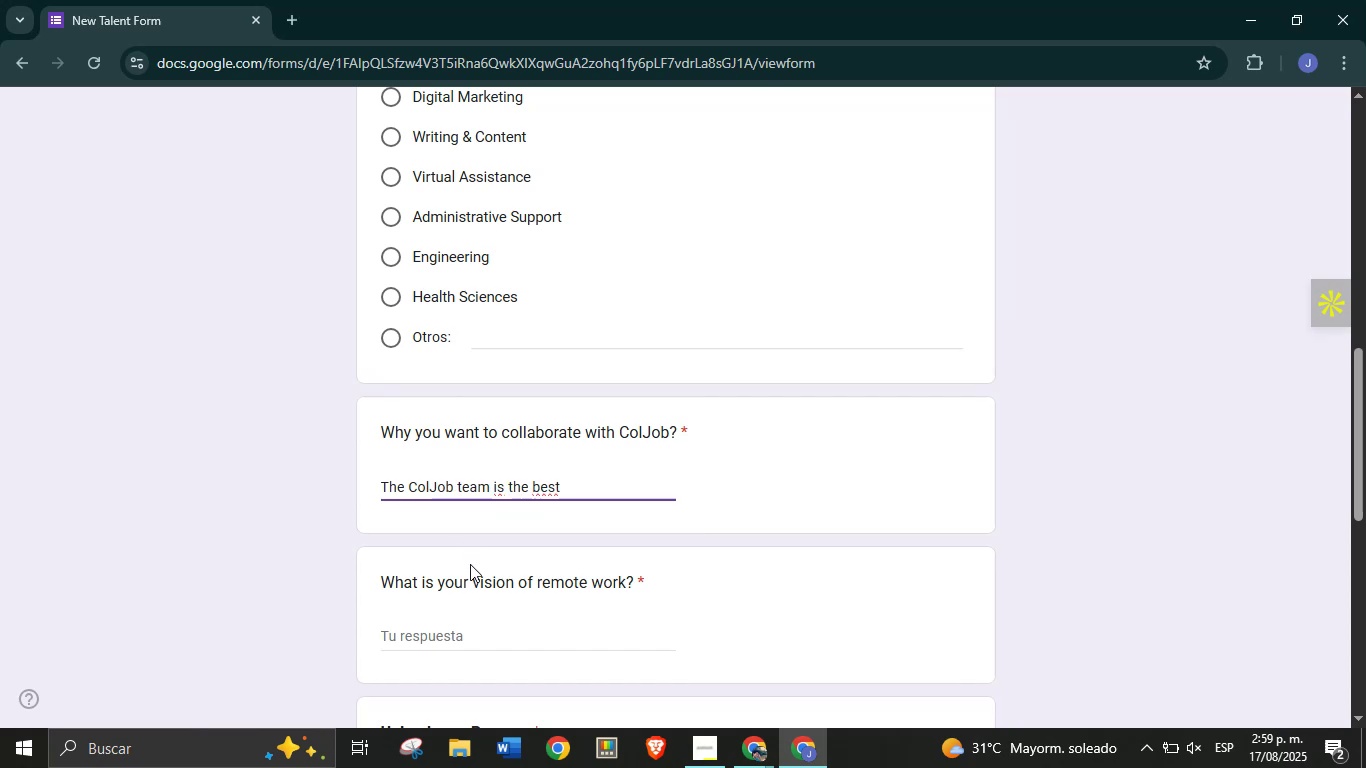 
left_click([448, 636])
 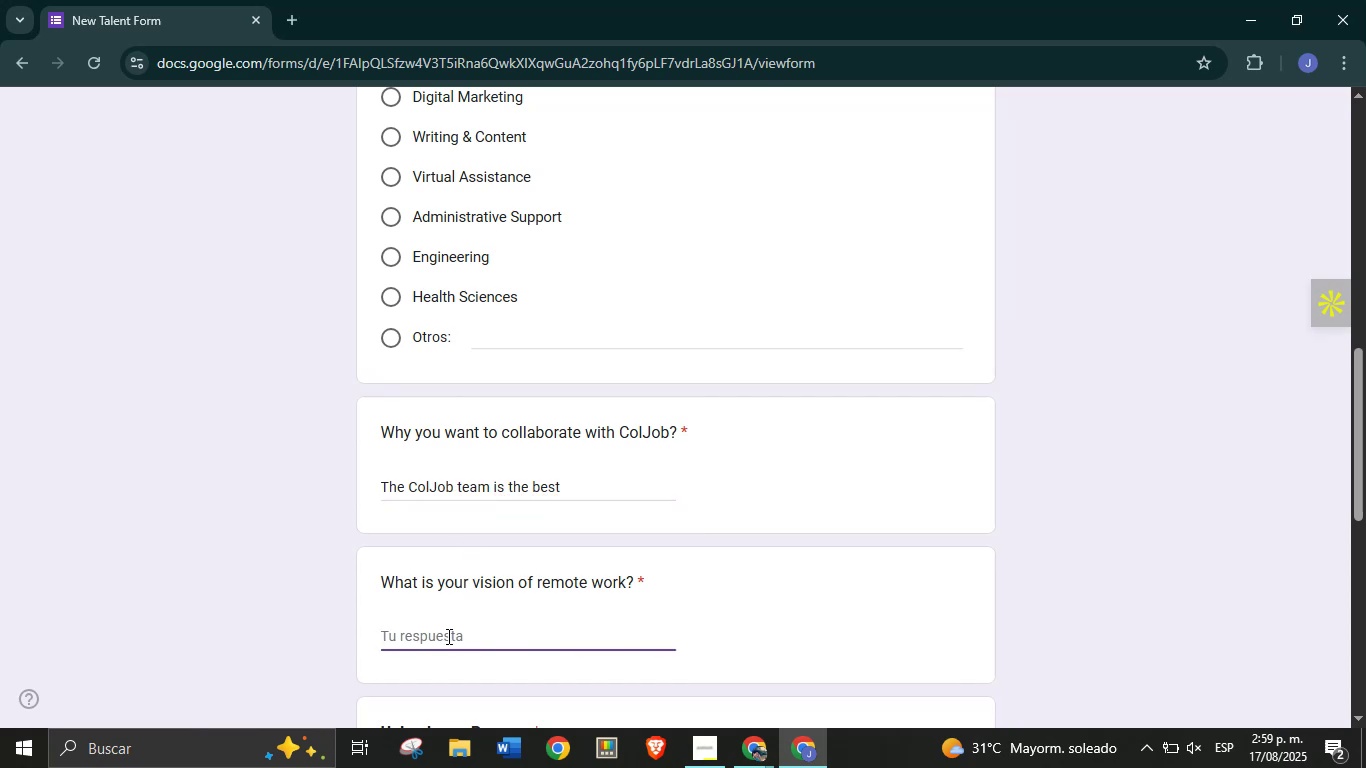 
type(good)
 